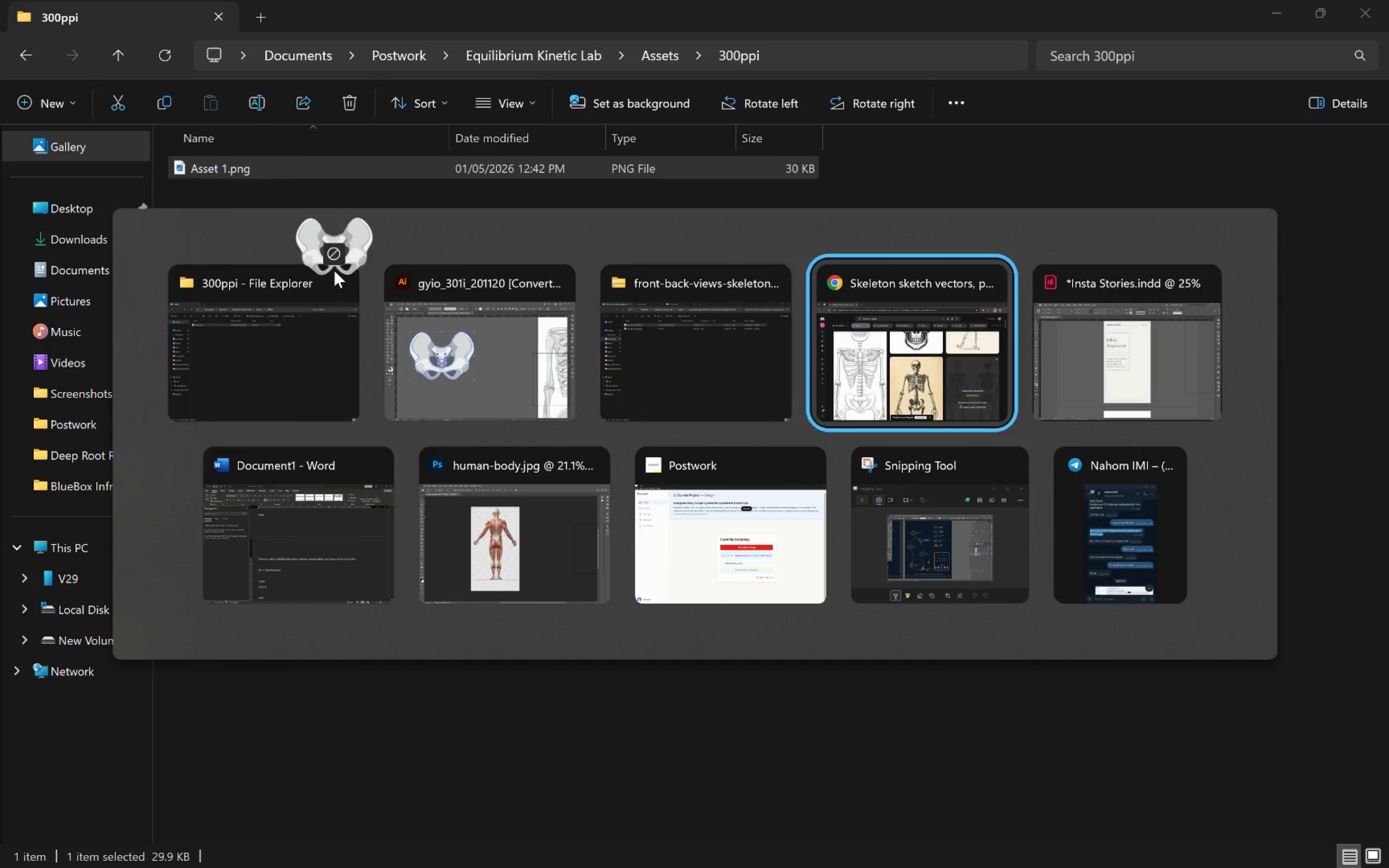 
key(Alt+Tab)
 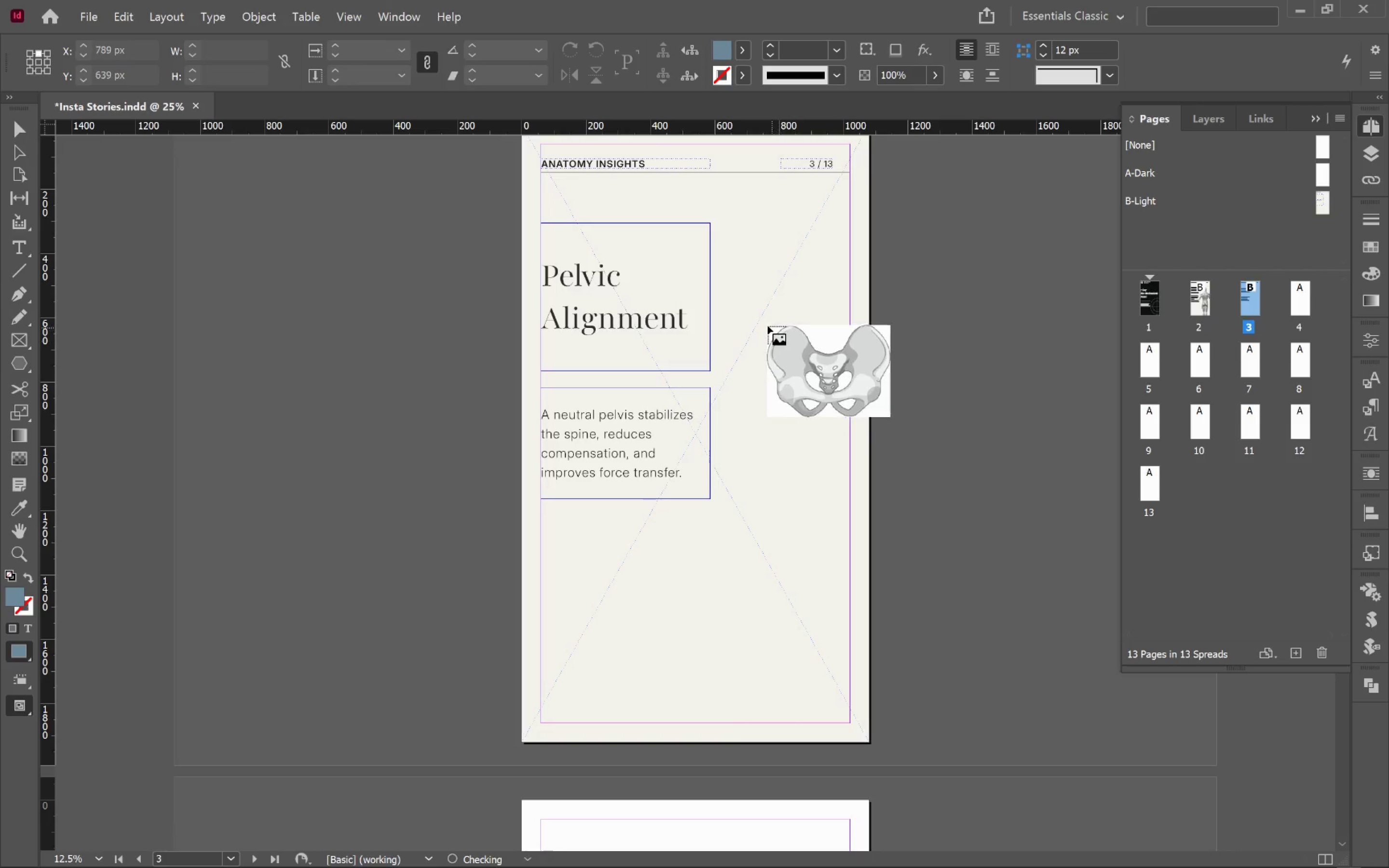 
left_click_drag(start_coordinate=[731, 331], to_coordinate=[1014, 591])
 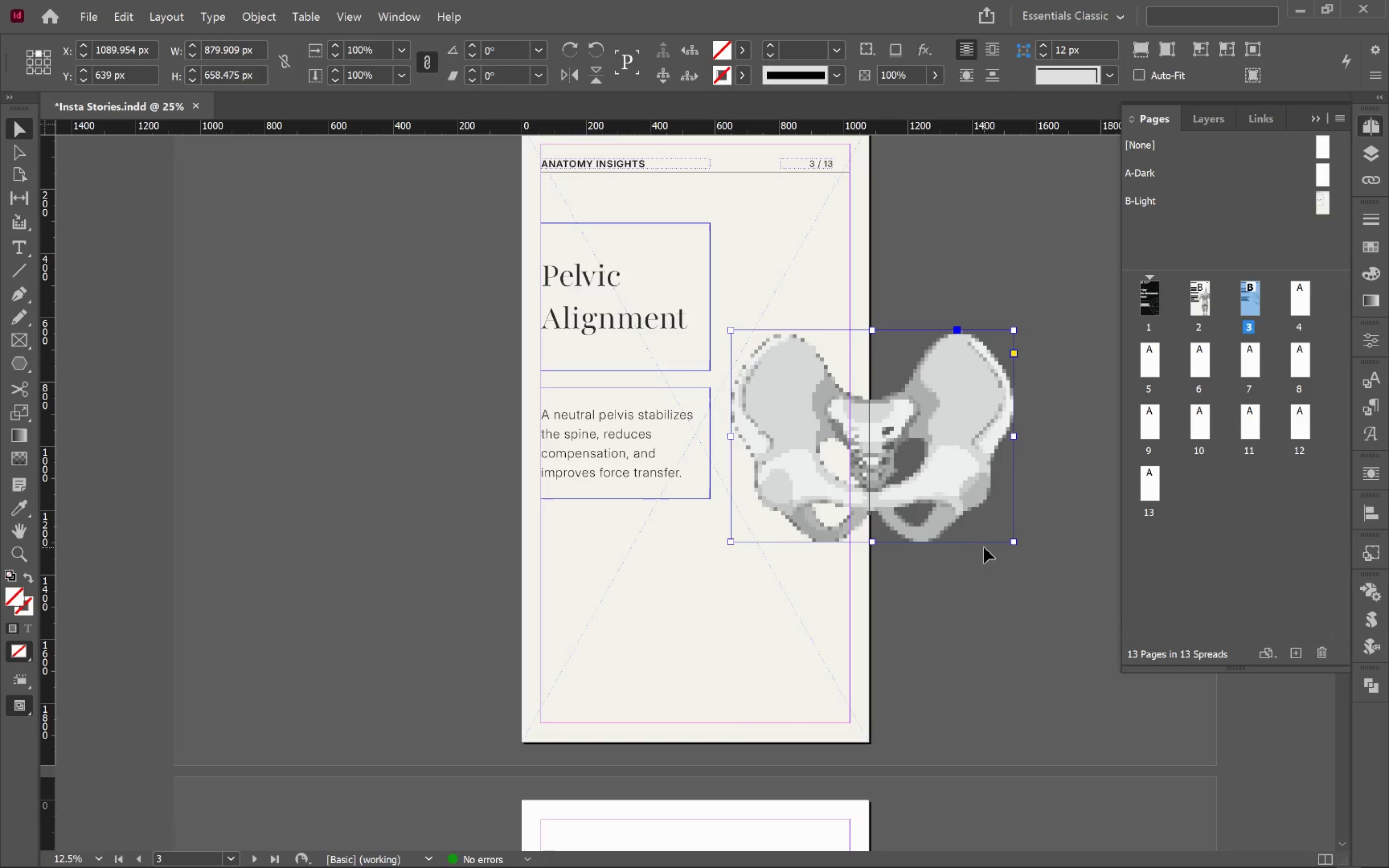 
key(V)
 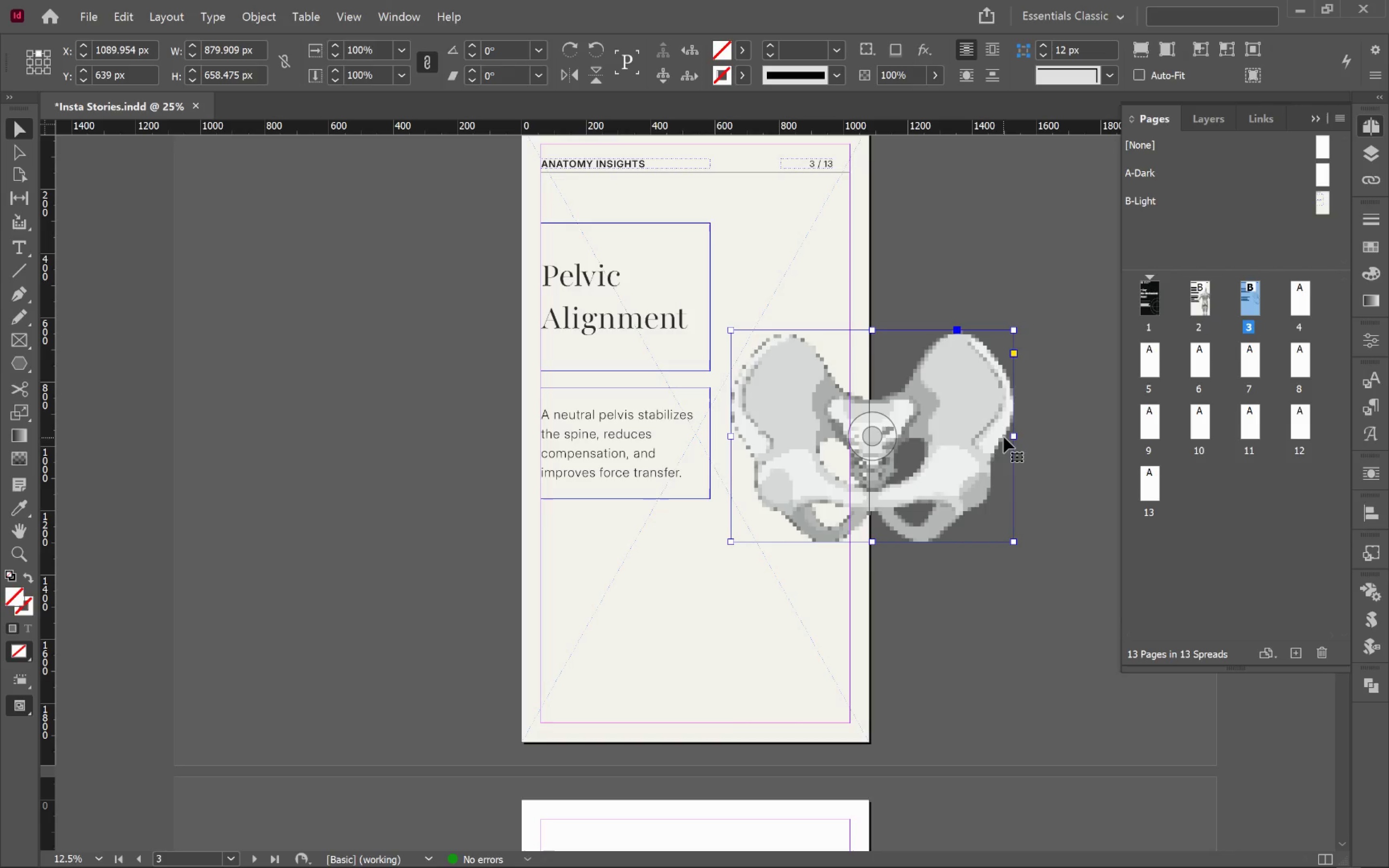 
left_click_drag(start_coordinate=[1015, 435], to_coordinate=[871, 431])
 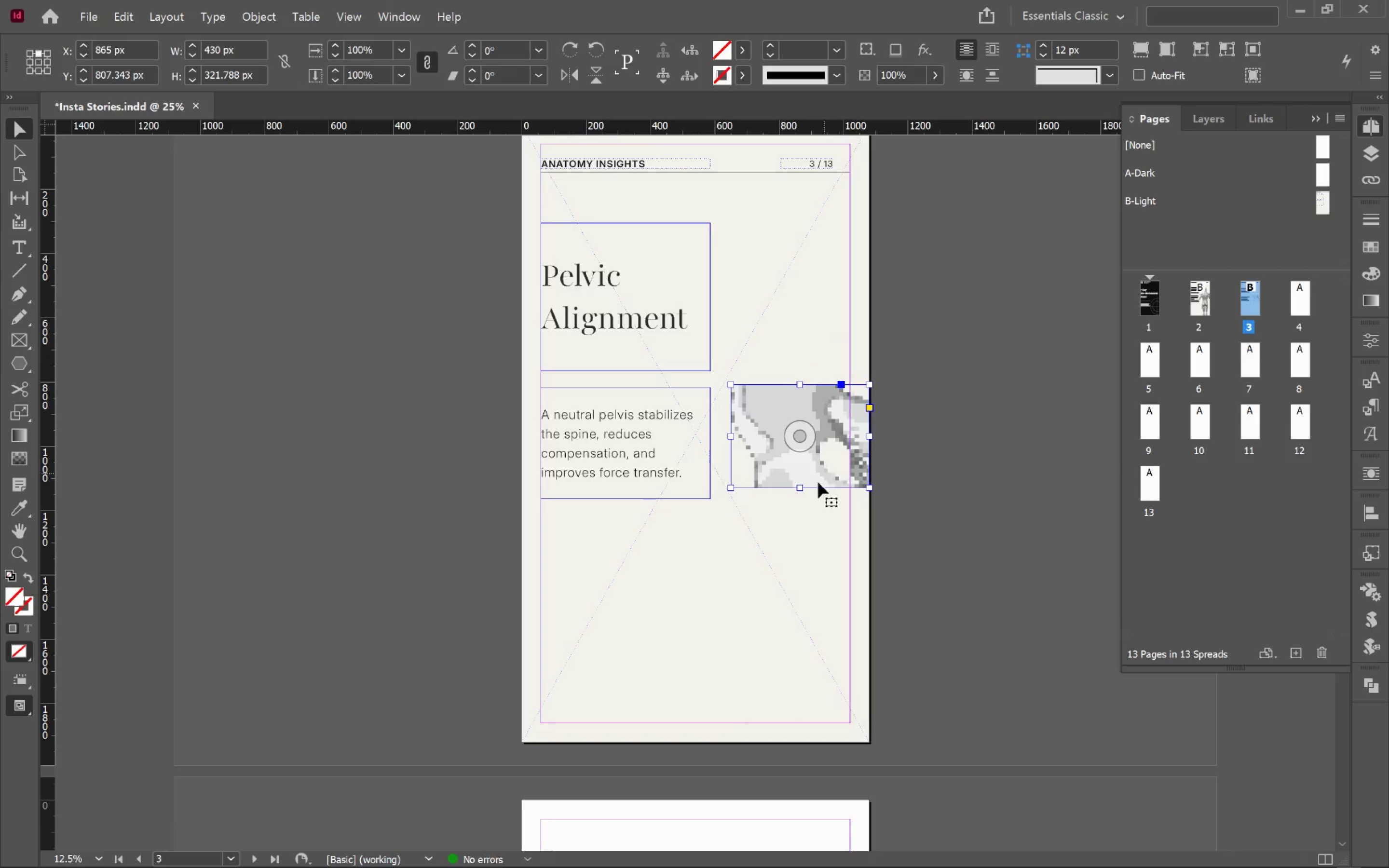 
hold_key(key=ShiftLeft, duration=1.66)
 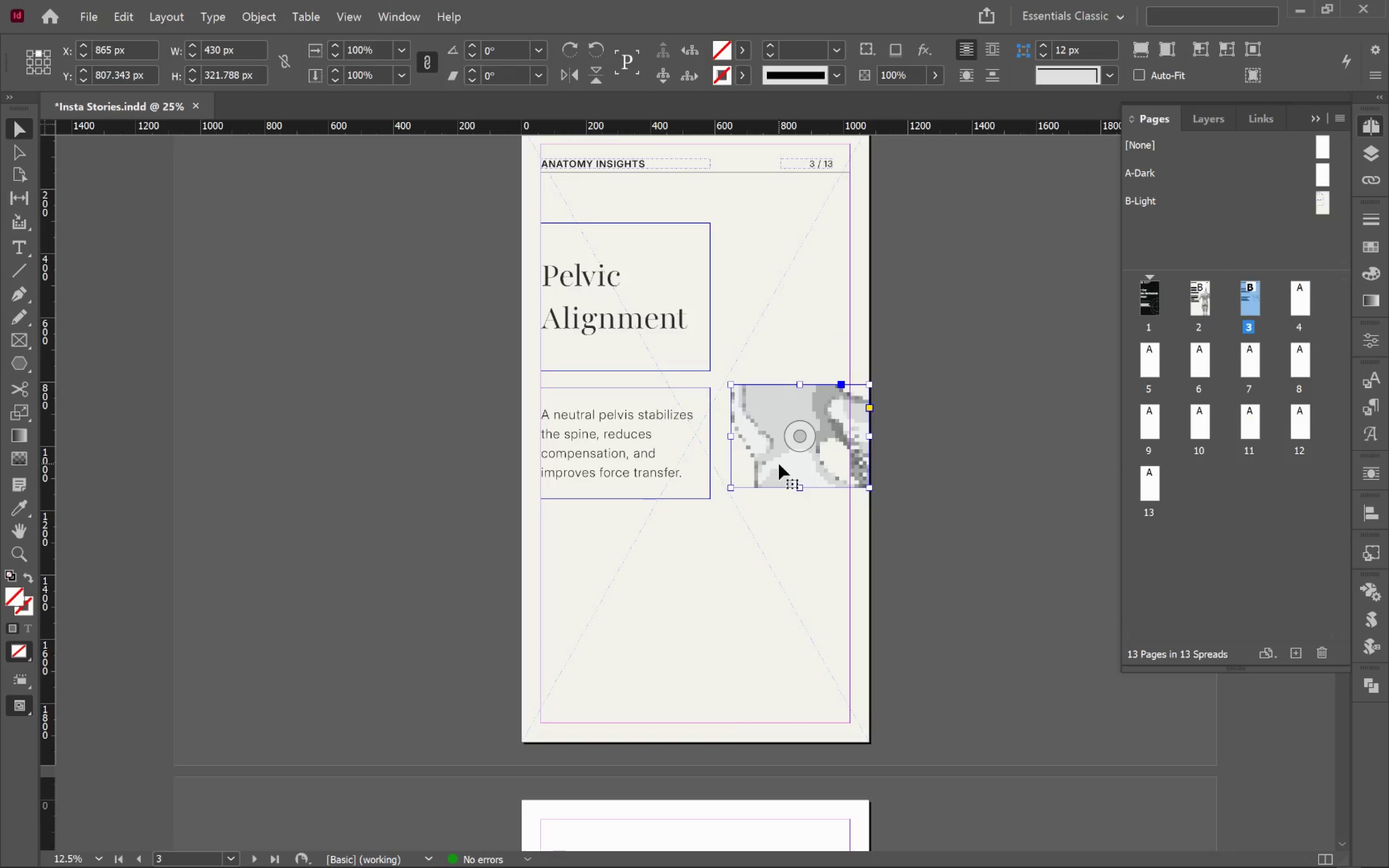 
key(Alt+Control+Shift+C)
 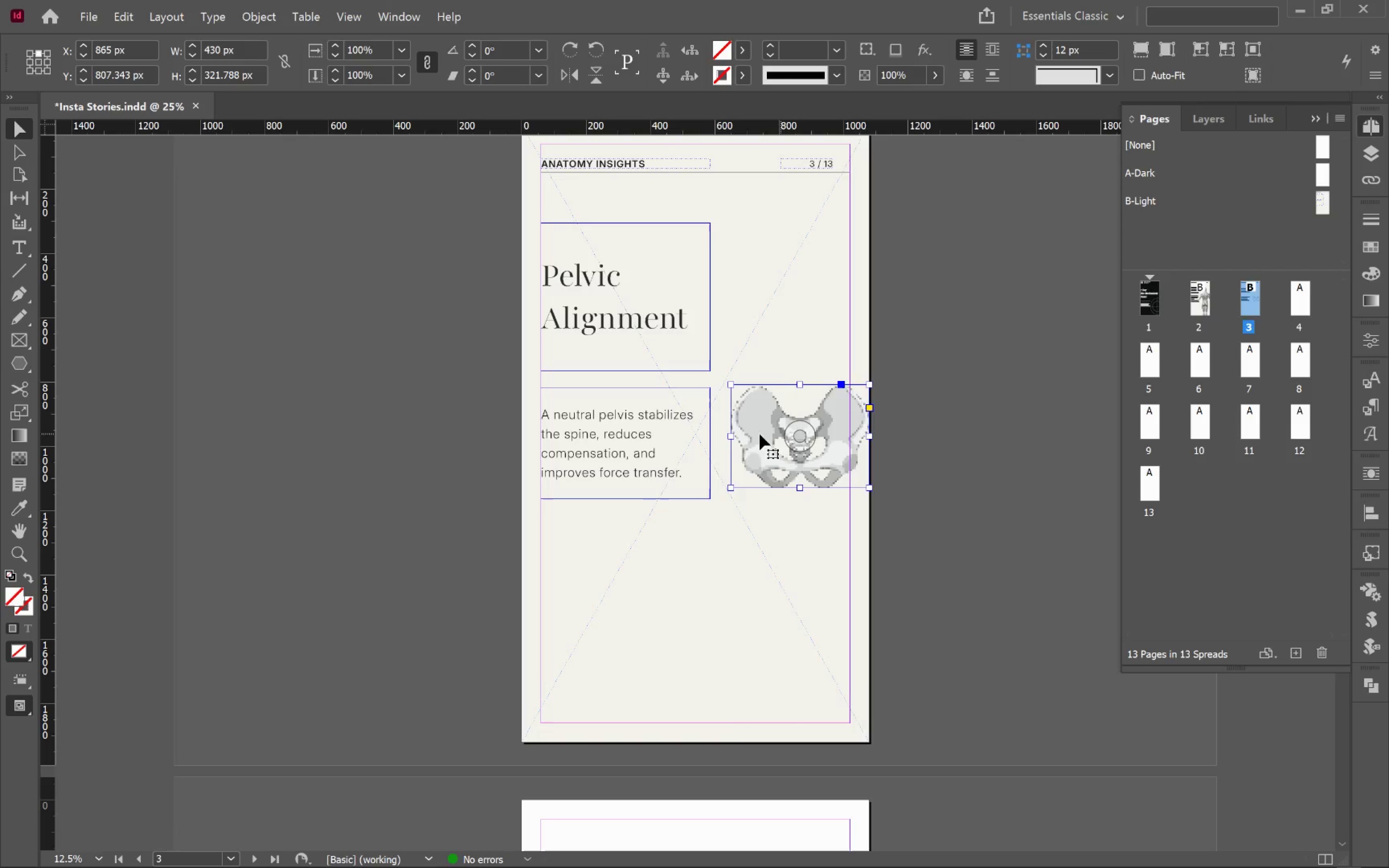 
left_click_drag(start_coordinate=[731, 435], to_coordinate=[672, 438])
 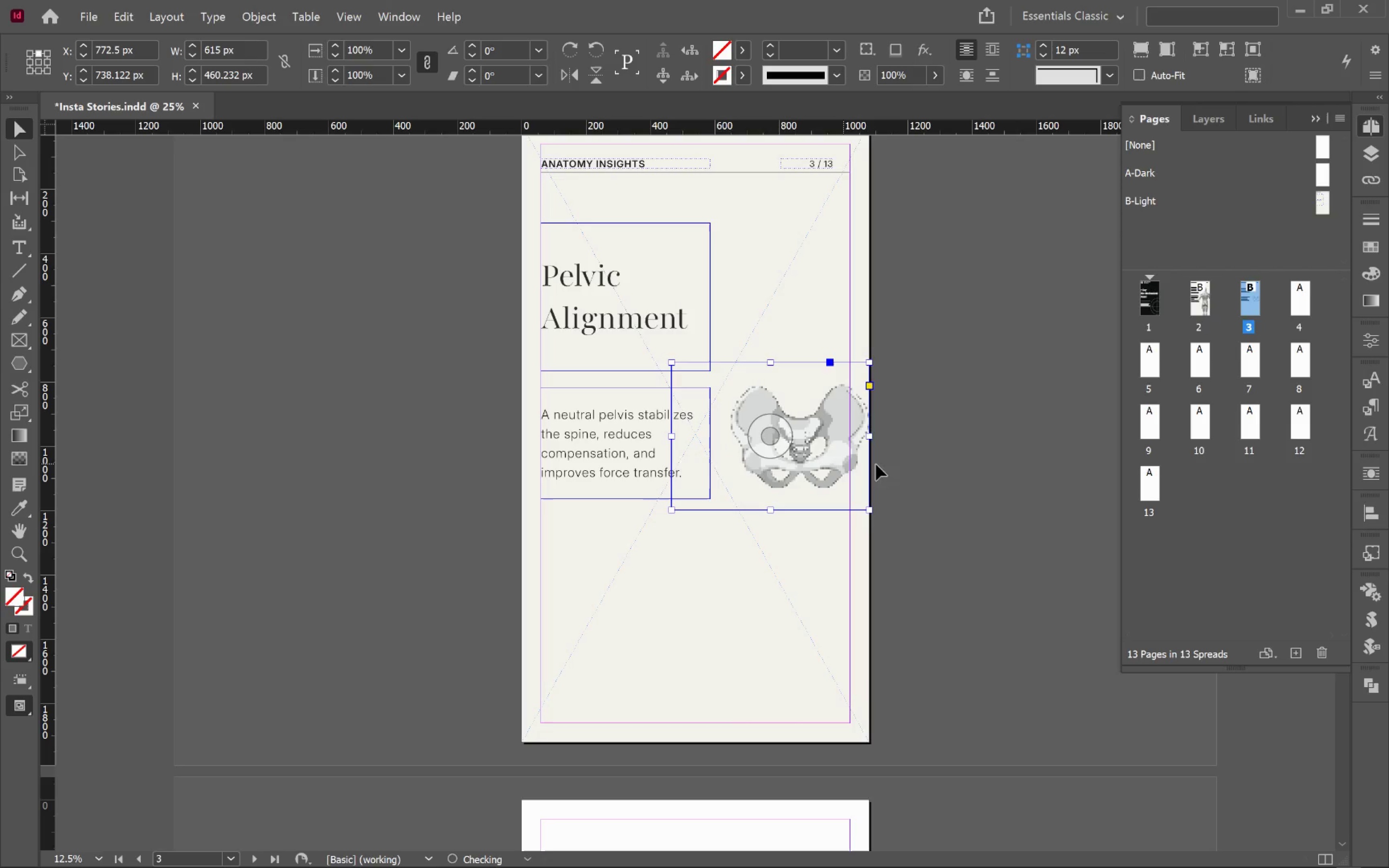 
hold_key(key=ShiftLeft, duration=3.67)
 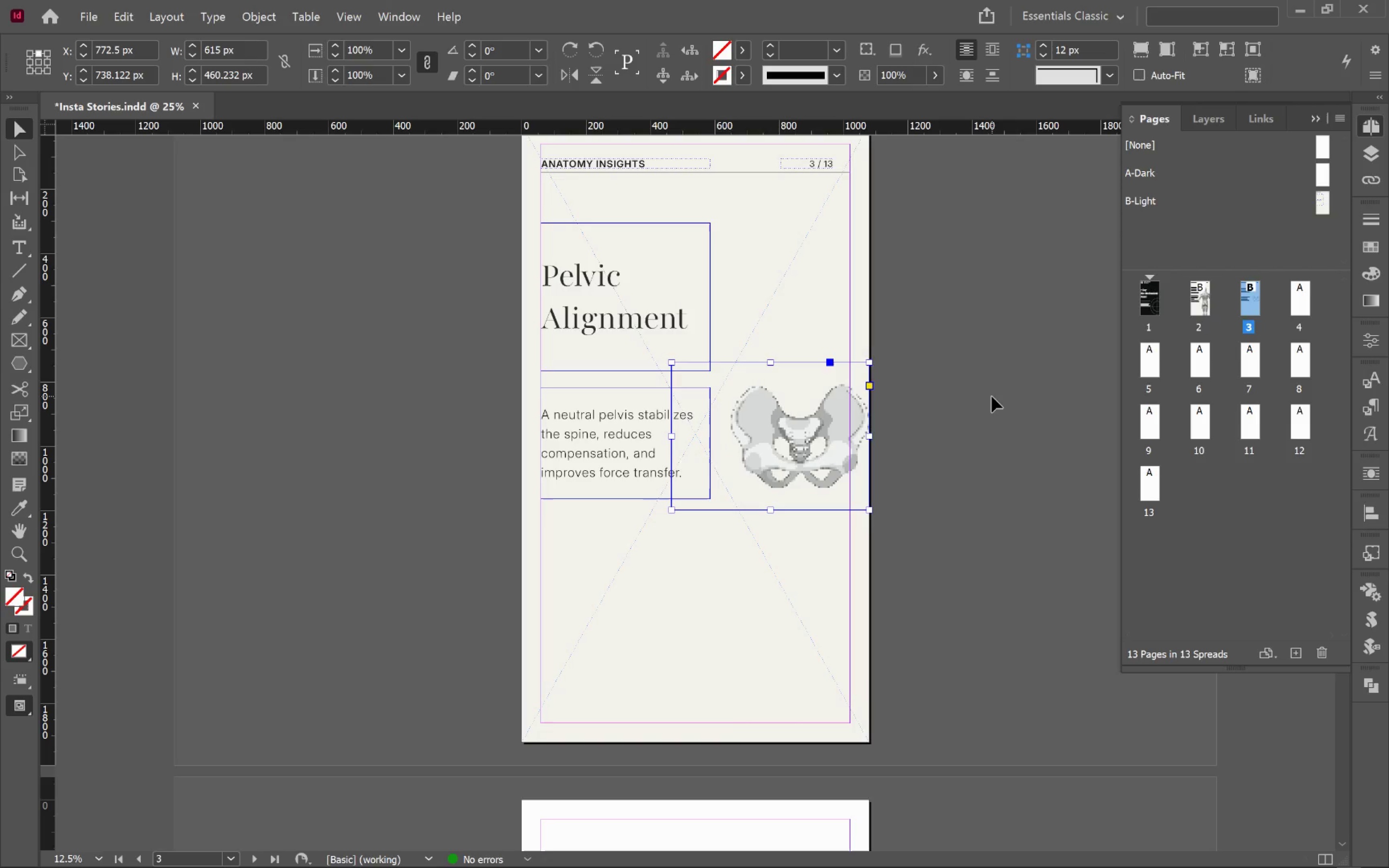 
key(Alt+Control+Shift+C)
 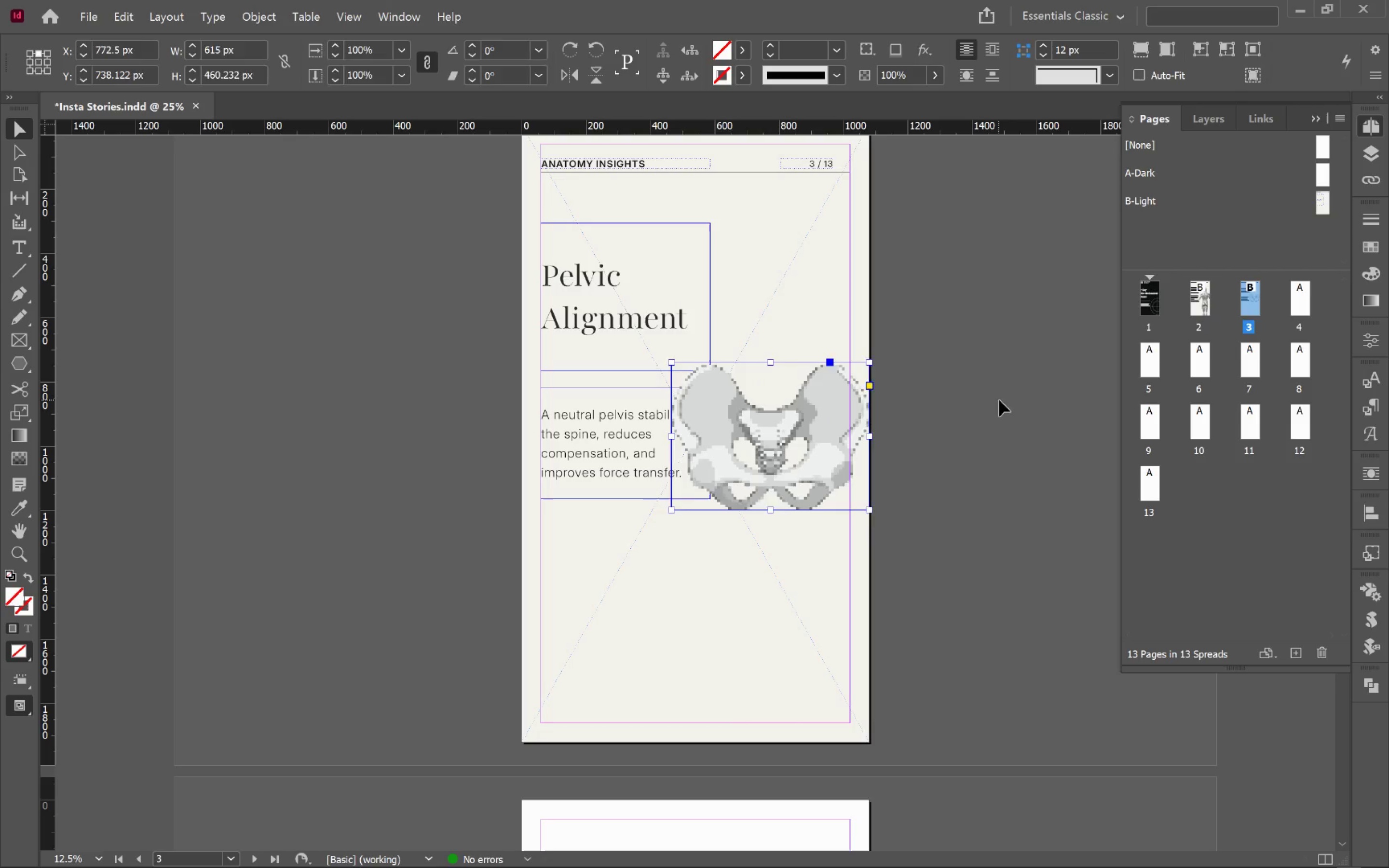 
left_click([839, 407])
 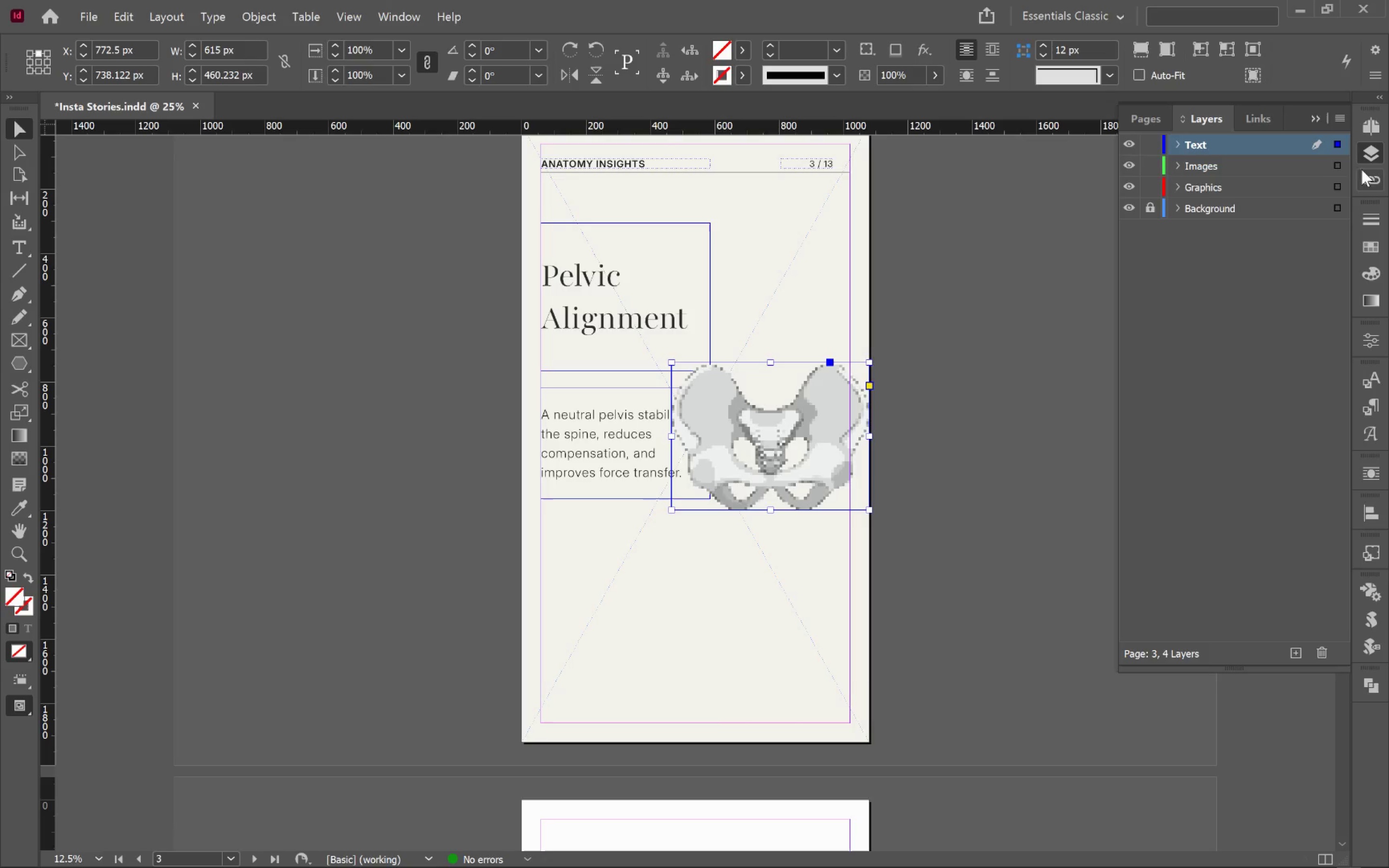 
left_click_drag(start_coordinate=[1338, 144], to_coordinate=[1338, 165])
 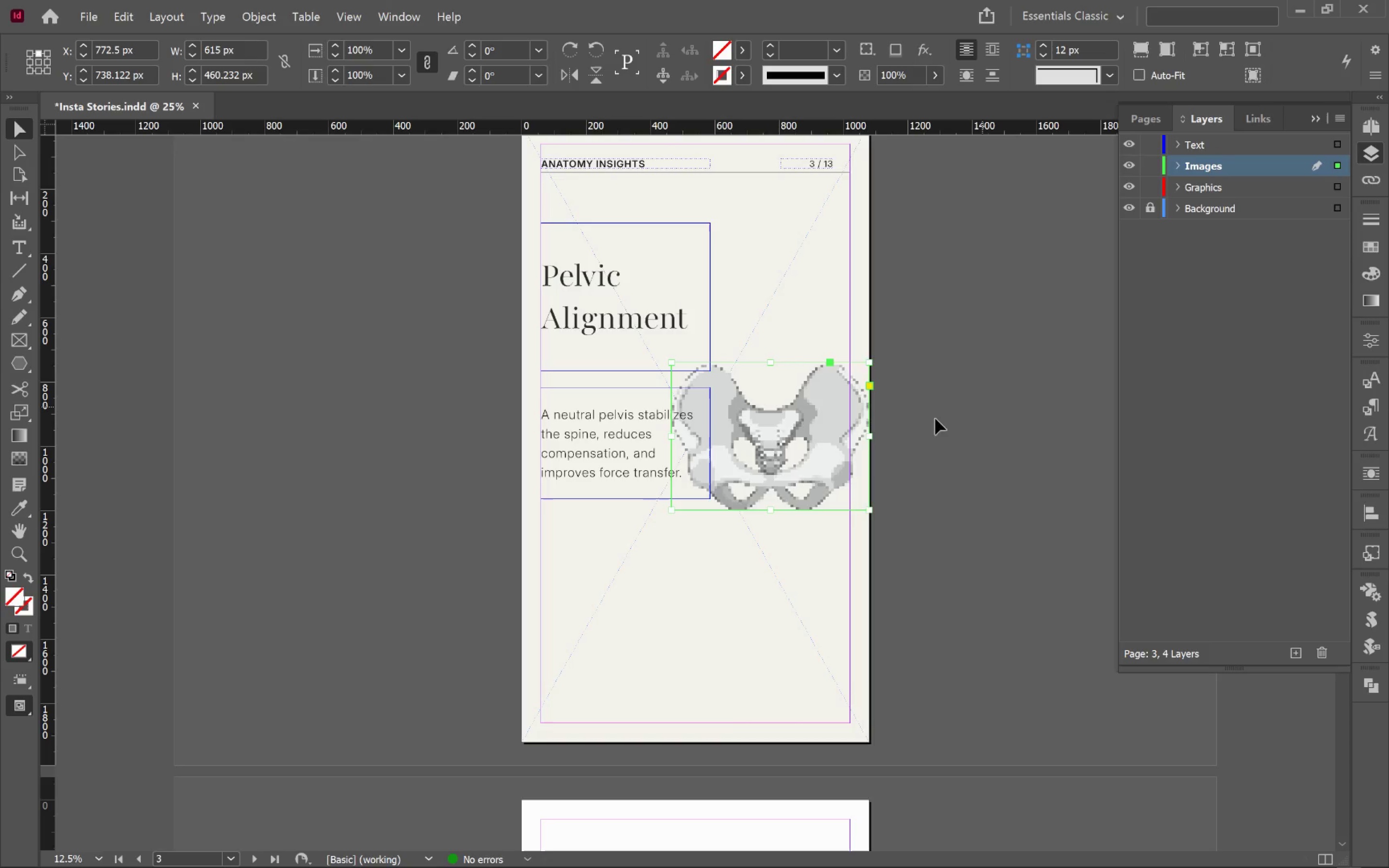 
left_click([340, 19])
 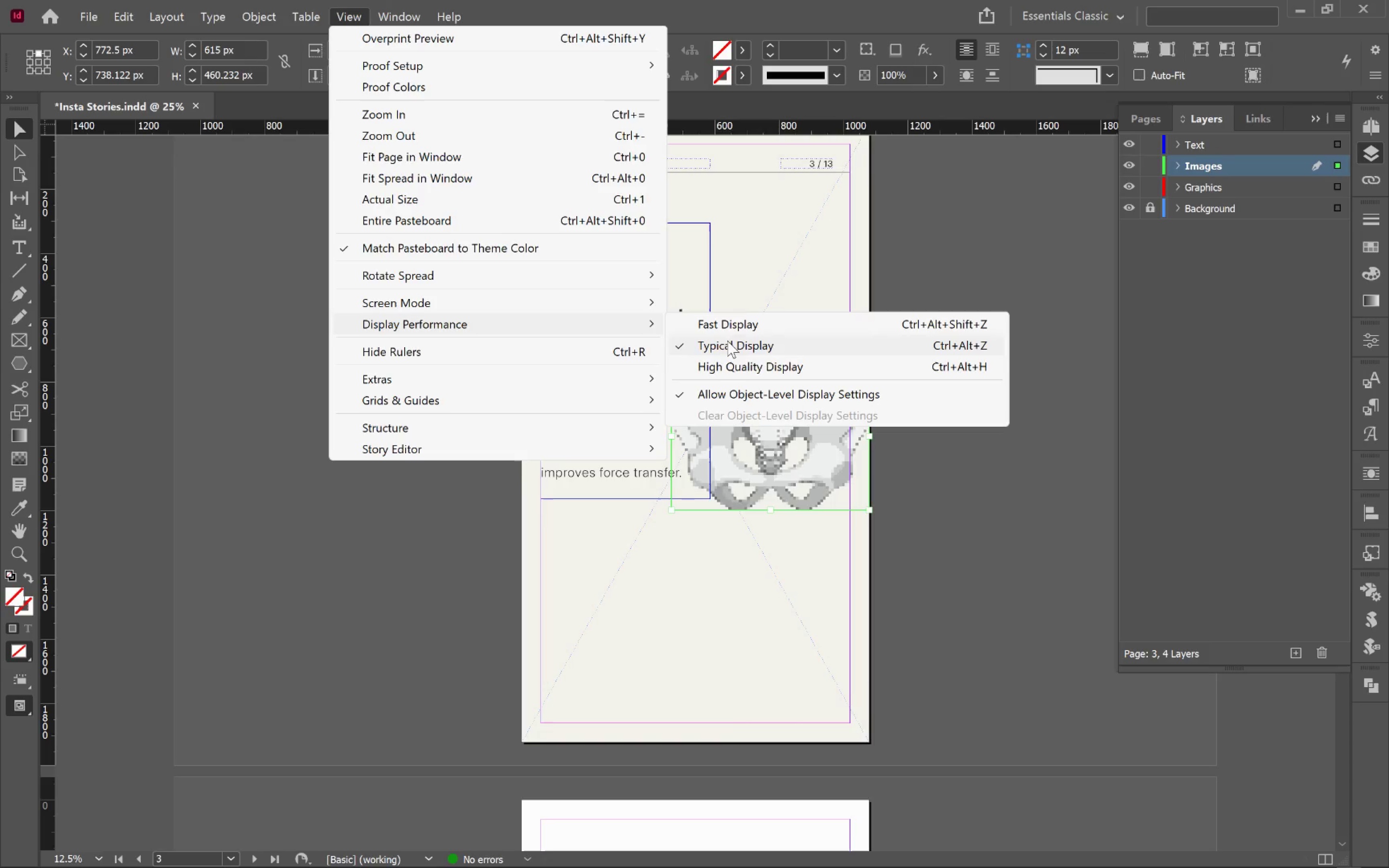 
left_click([738, 366])
 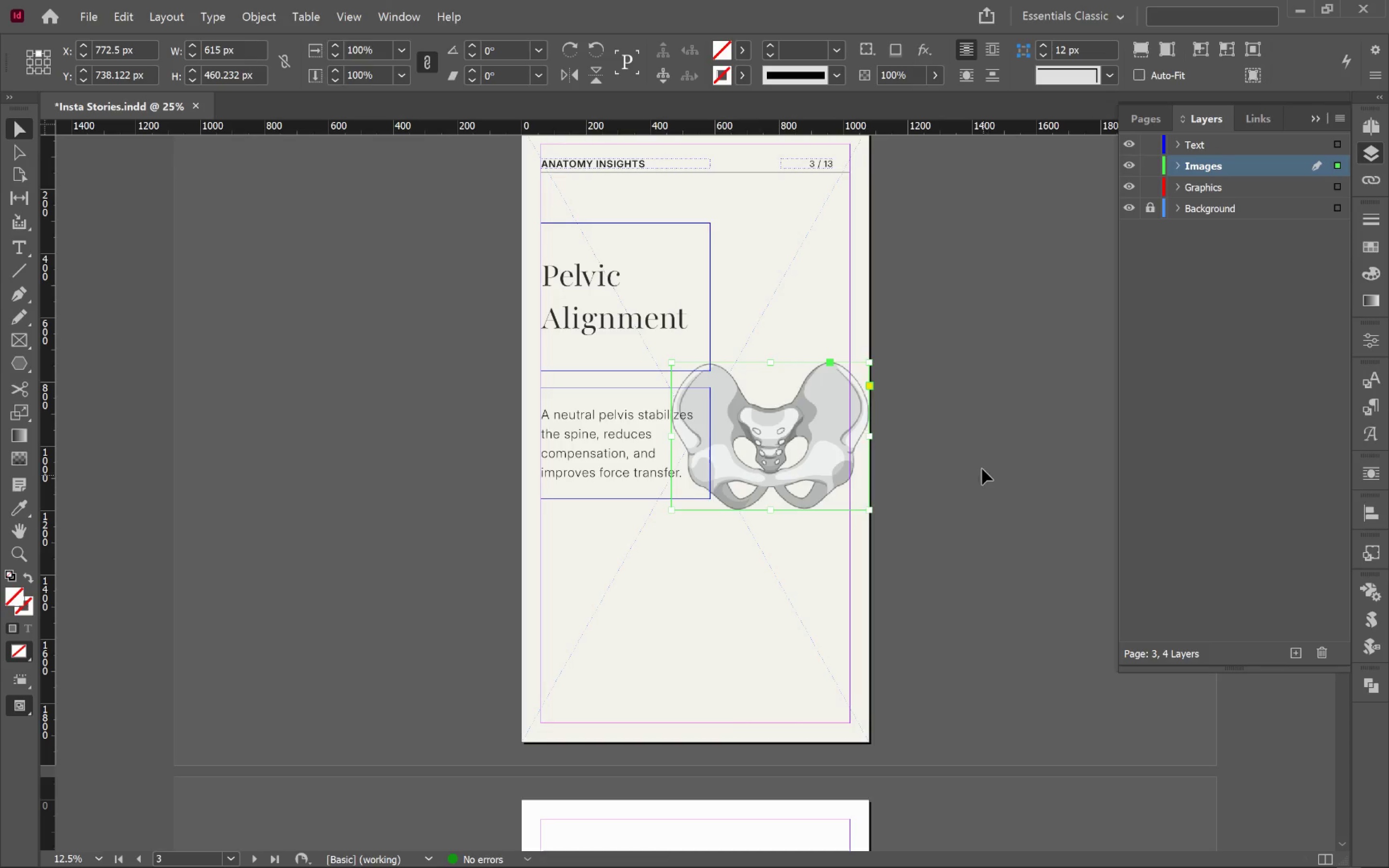 
left_click([982, 463])
 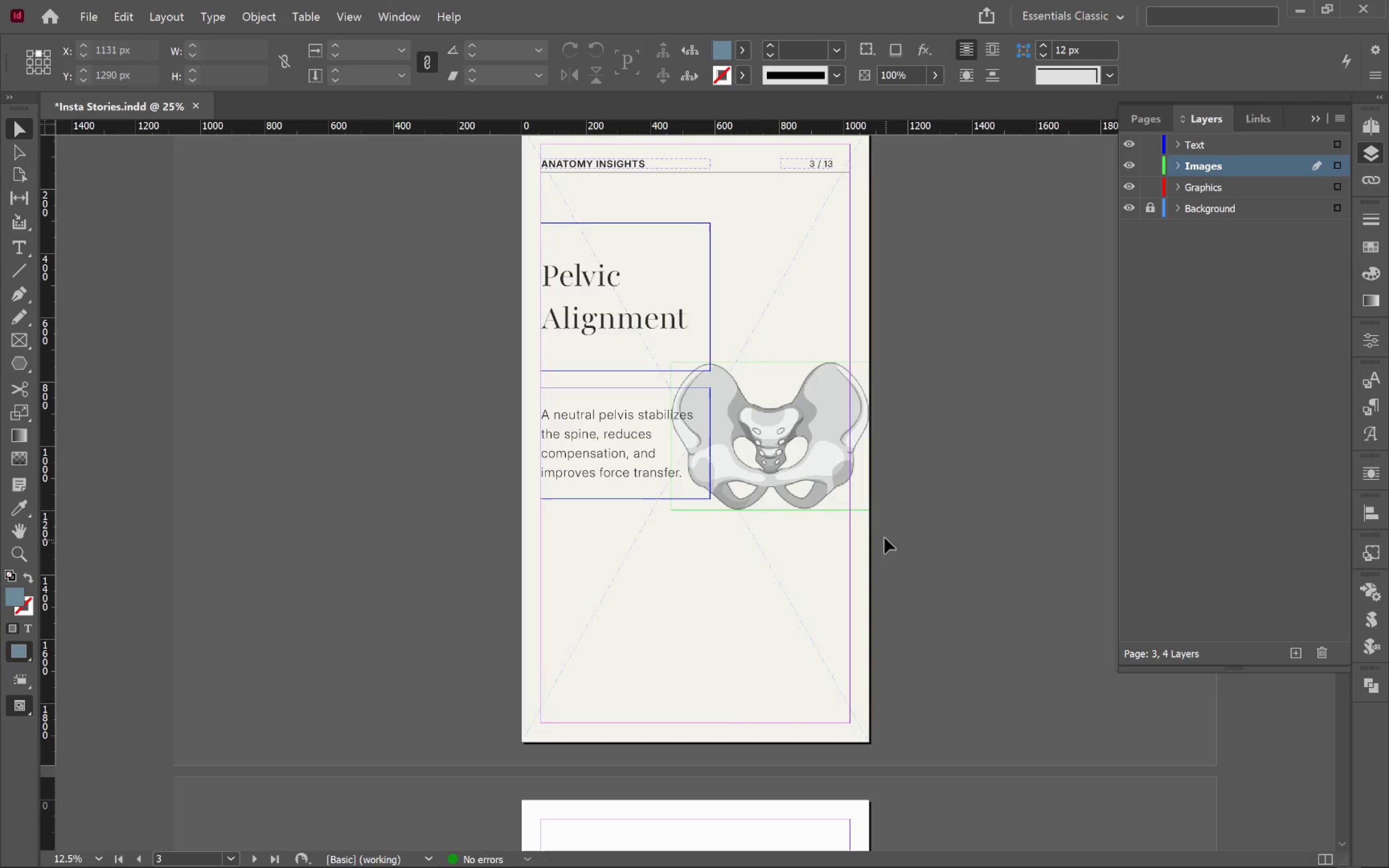 
left_click([805, 439])
 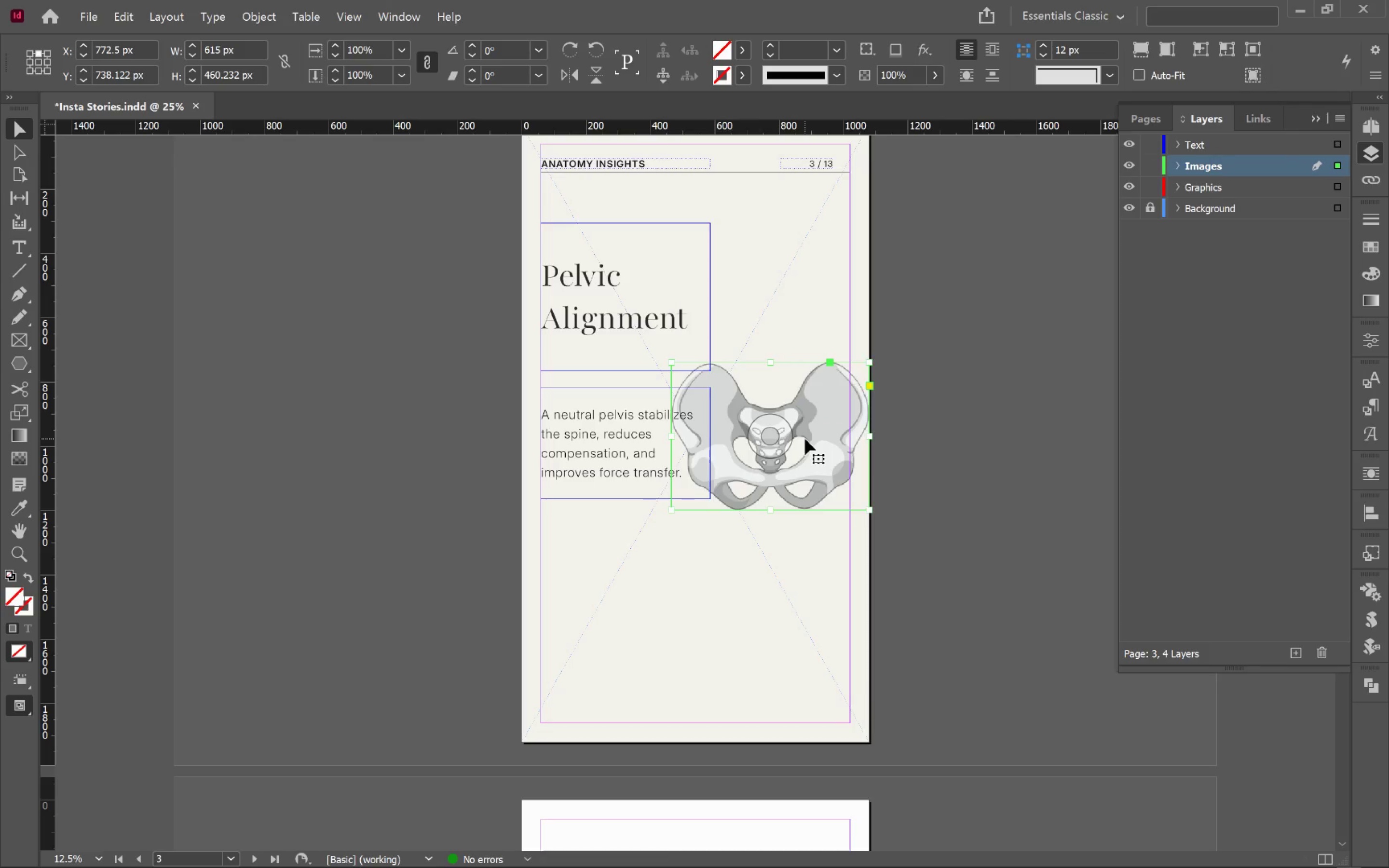 
hold_key(key=AltLeft, duration=0.39)
scroll: coordinate [805, 439], scroll_direction: up, amount: 1.0
 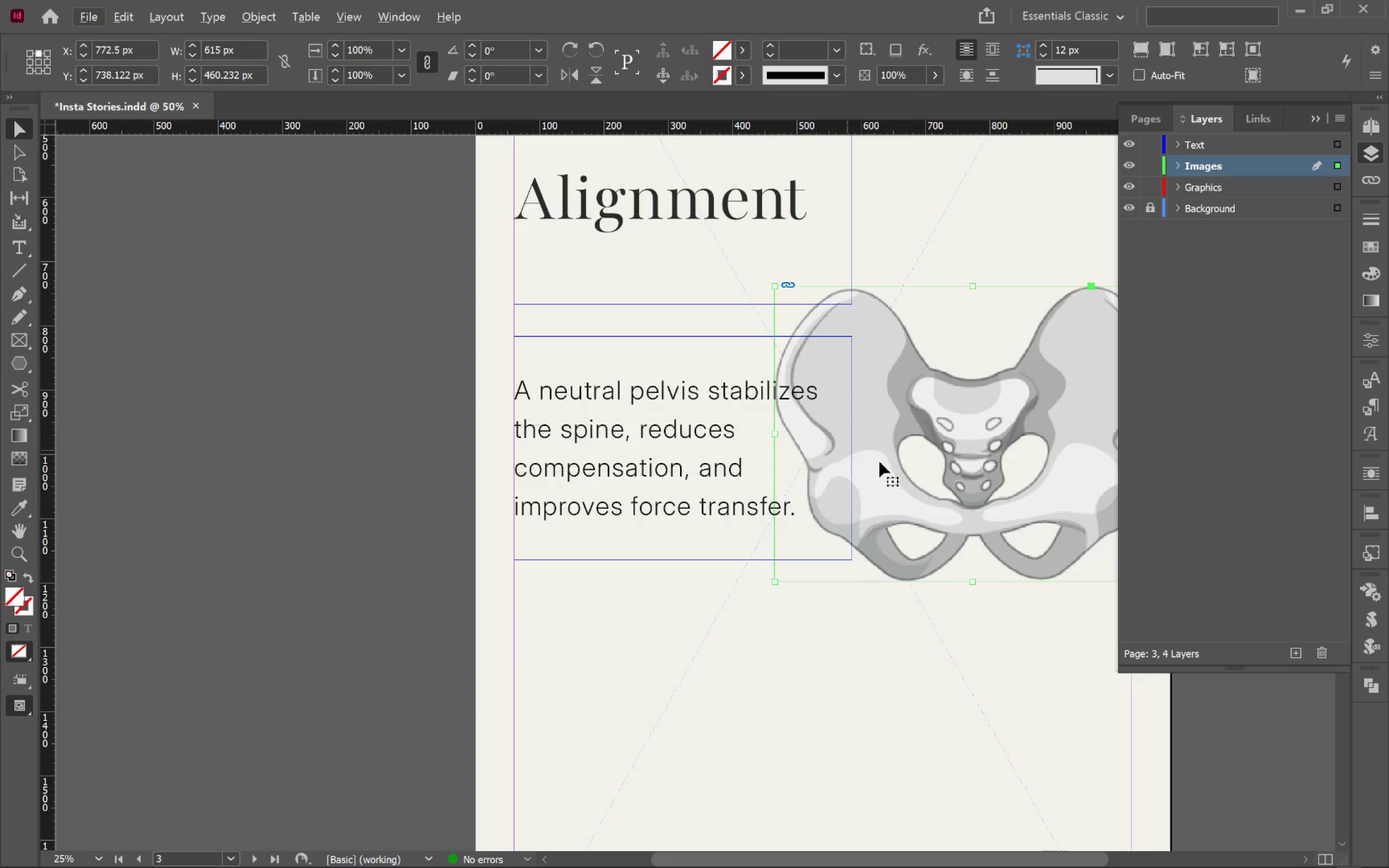 
hold_key(key=Space, duration=0.98)
 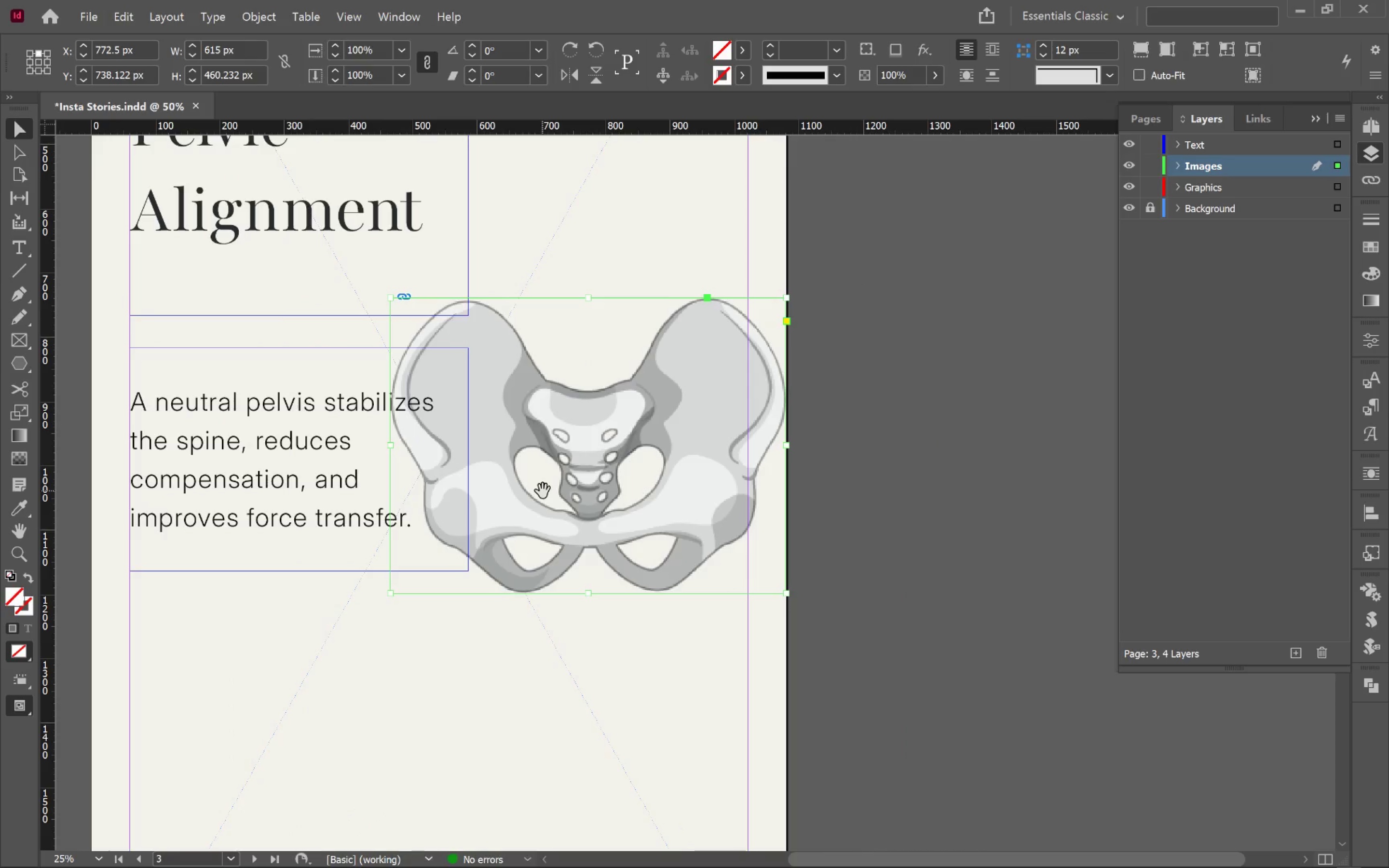 
left_click_drag(start_coordinate=[926, 479], to_coordinate=[543, 491])
 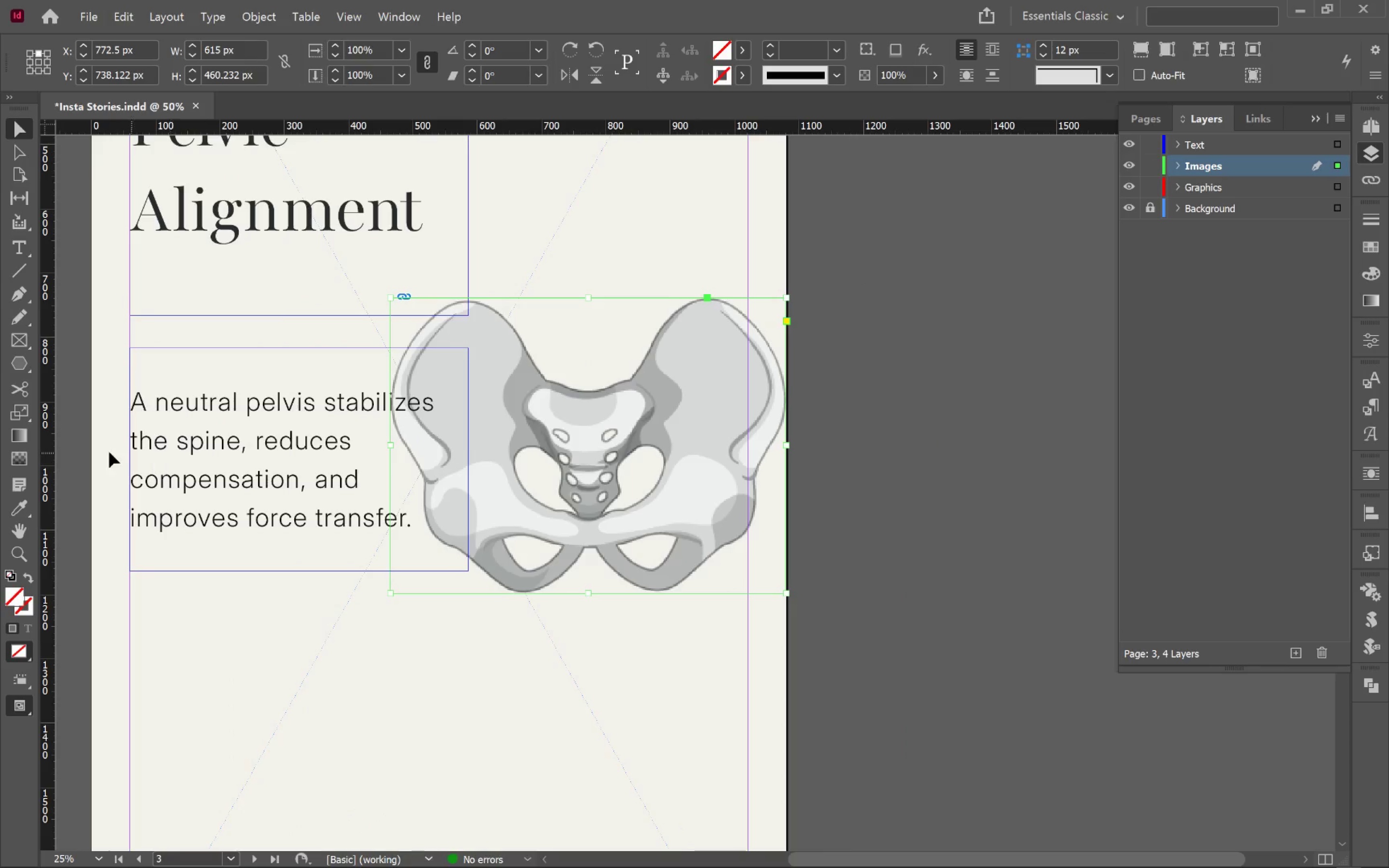 
left_click([24, 459])
 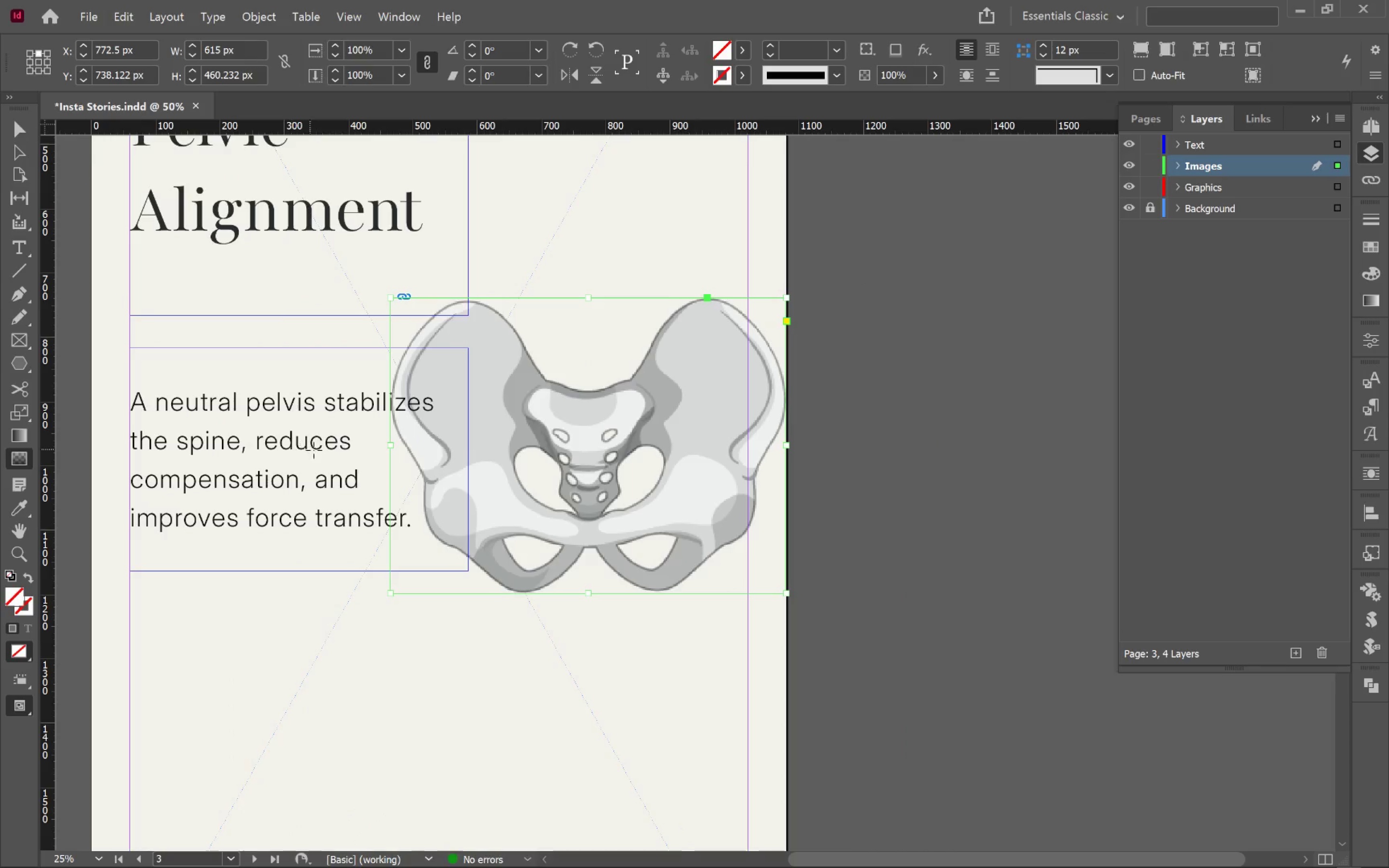 
hold_key(key=ShiftLeft, duration=1.06)
left_click_drag(start_coordinate=[558, 457], to_coordinate=[366, 454])
 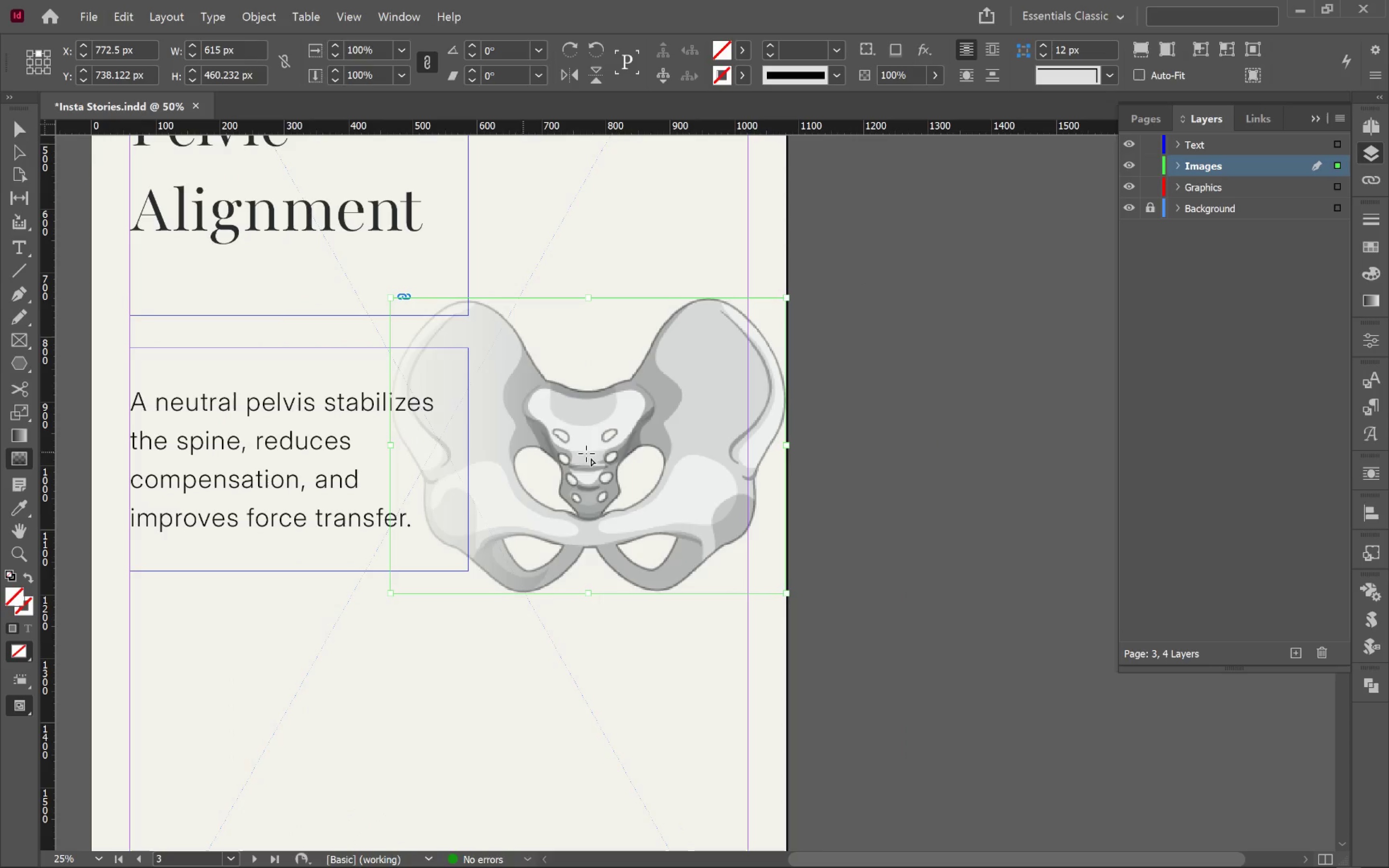 
hold_key(key=ShiftLeft, duration=0.59)
left_click_drag(start_coordinate=[692, 457], to_coordinate=[385, 447])
 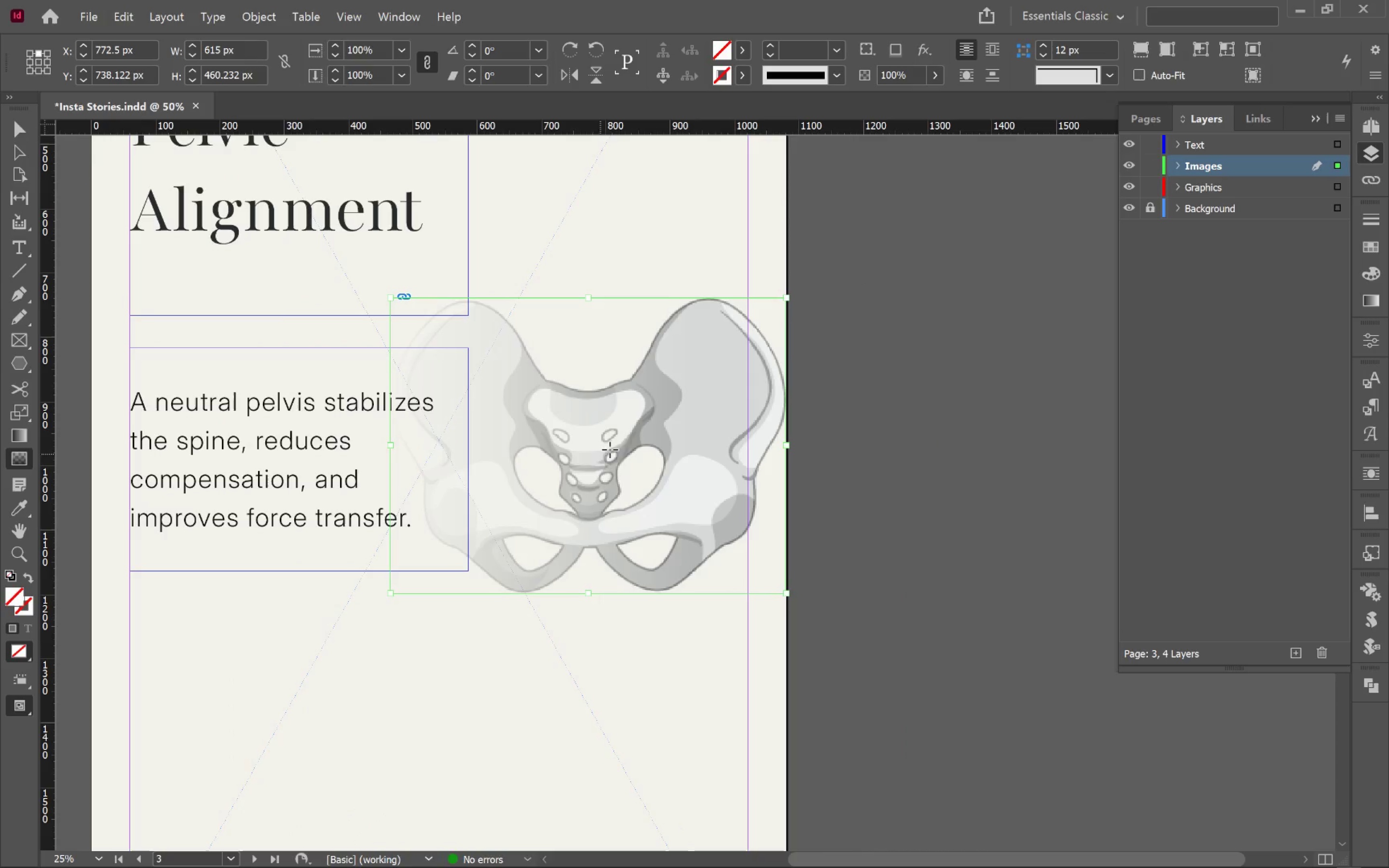 
hold_key(key=ShiftLeft, duration=0.45)
left_click_drag(start_coordinate=[626, 442], to_coordinate=[447, 428])
 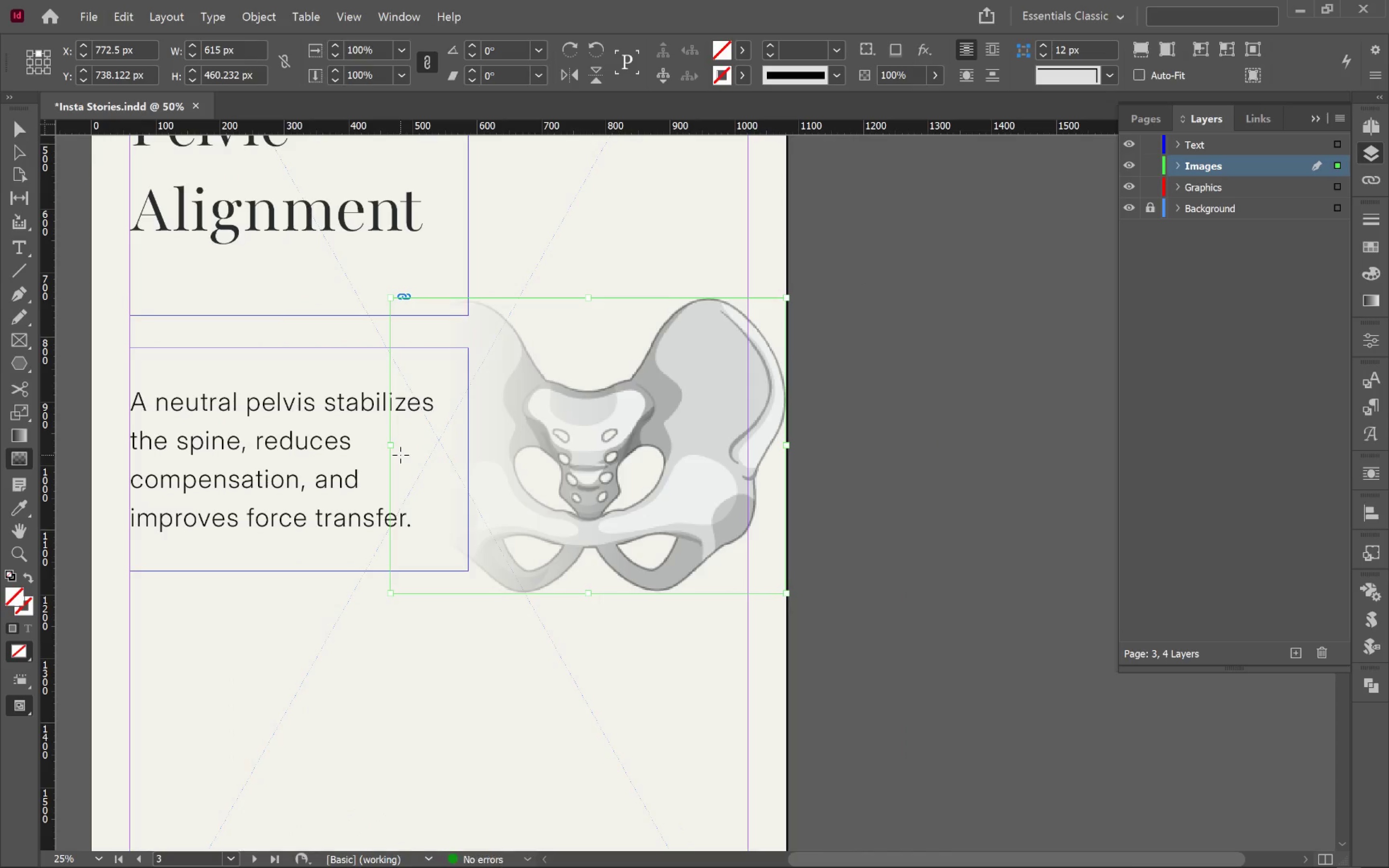 
key(V)
 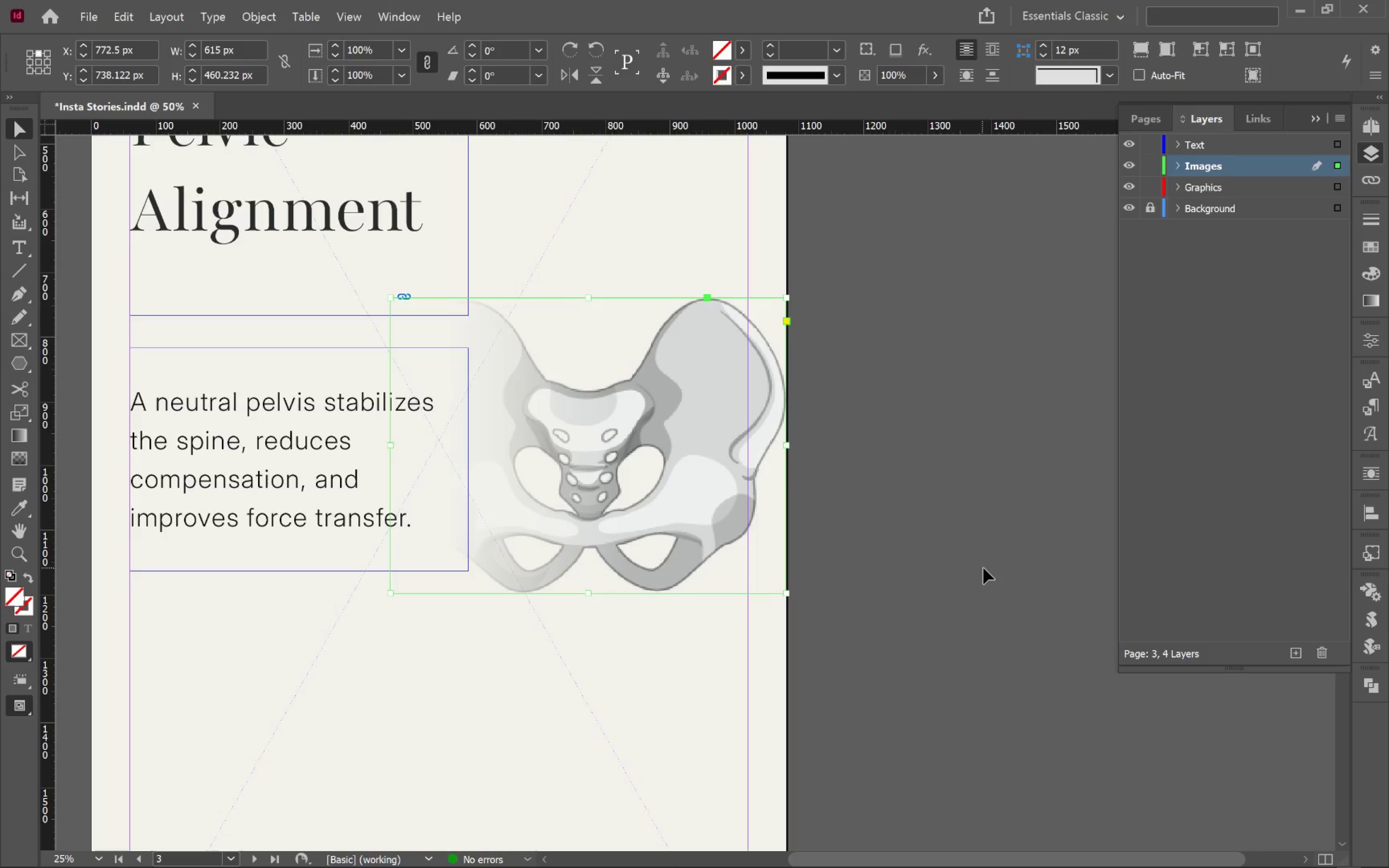 
left_click([988, 568])
 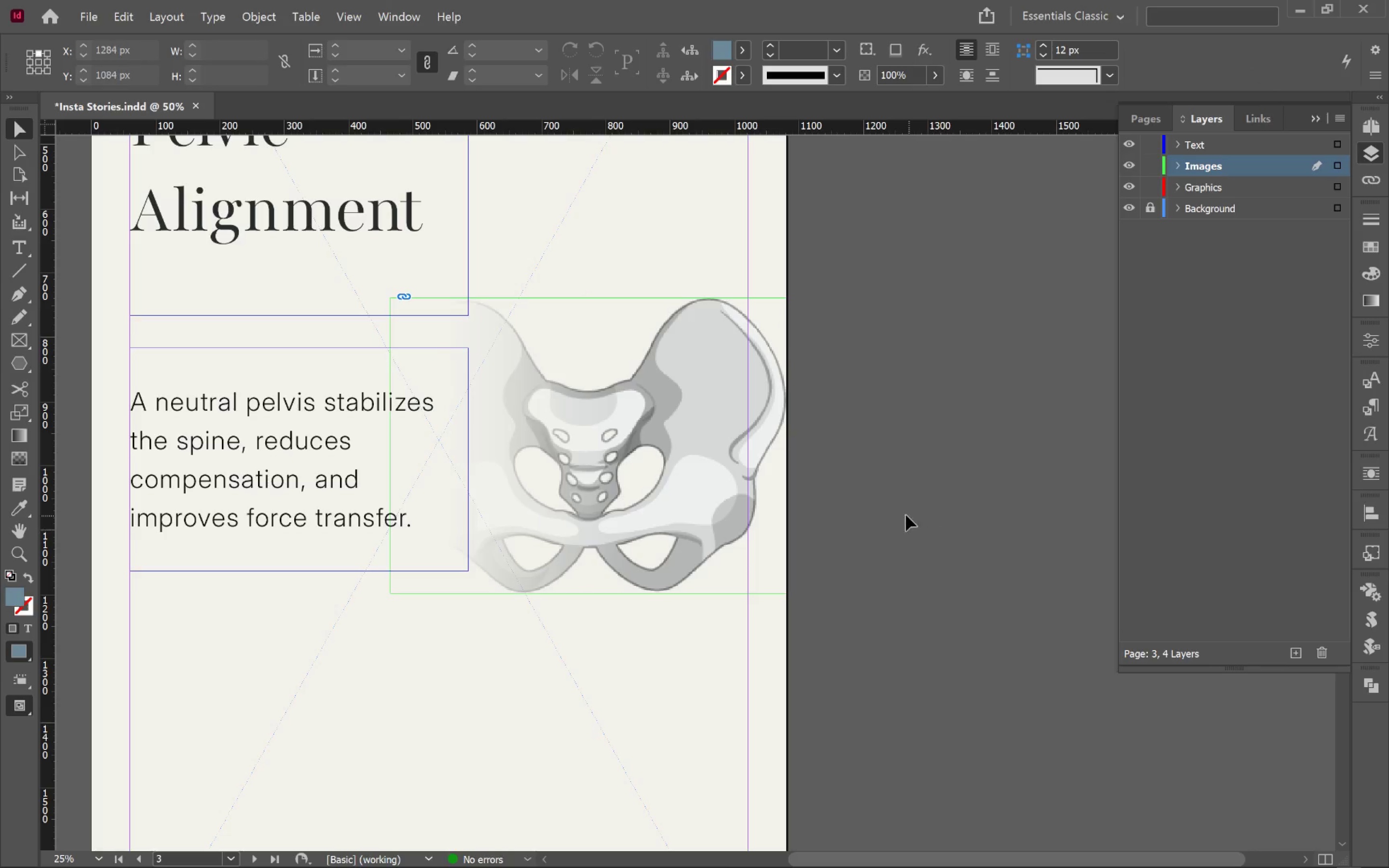 
hold_key(key=AltLeft, duration=0.55)
scroll: coordinate [902, 513], scroll_direction: down, amount: 1.0
 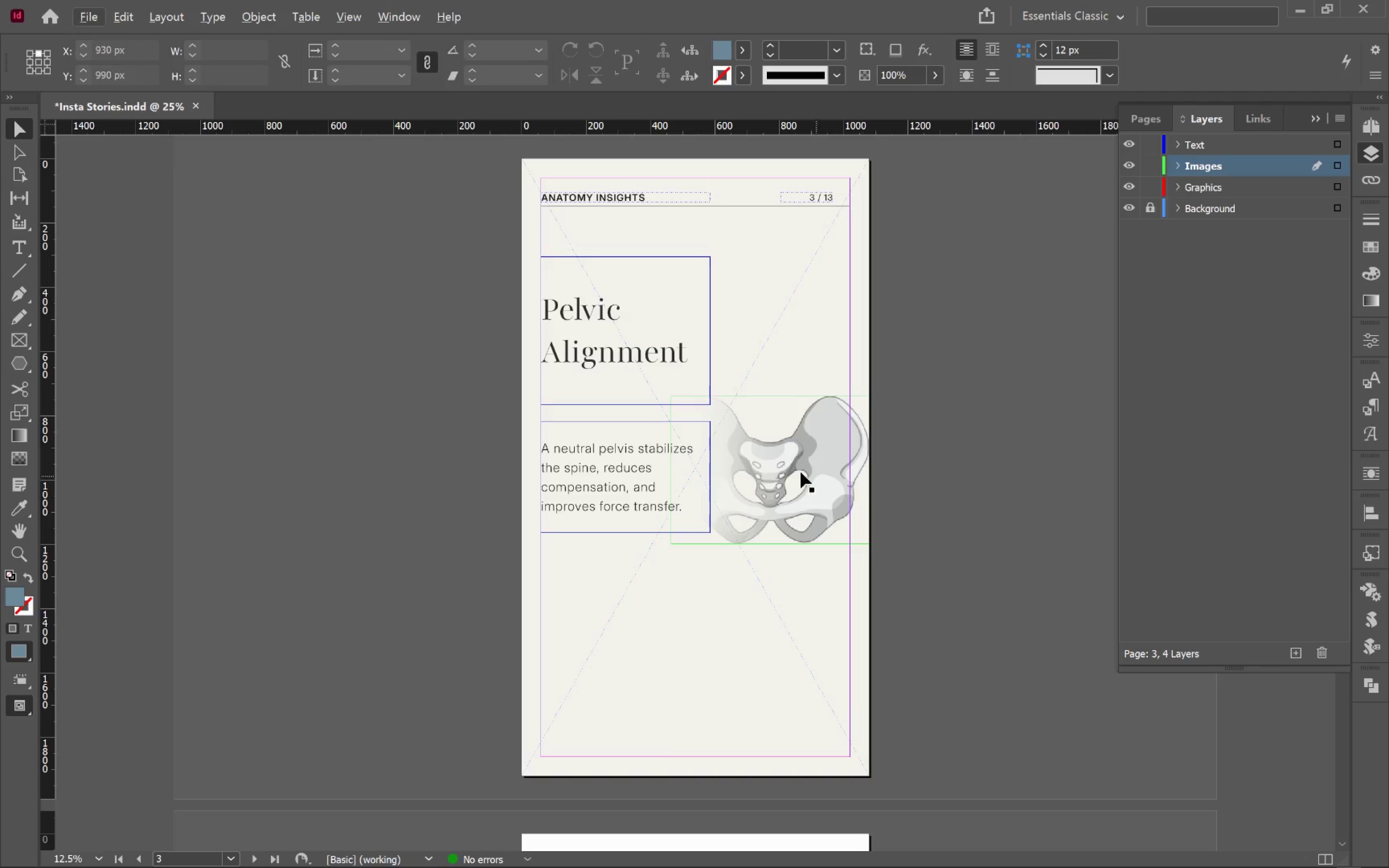 
left_click([787, 466])
 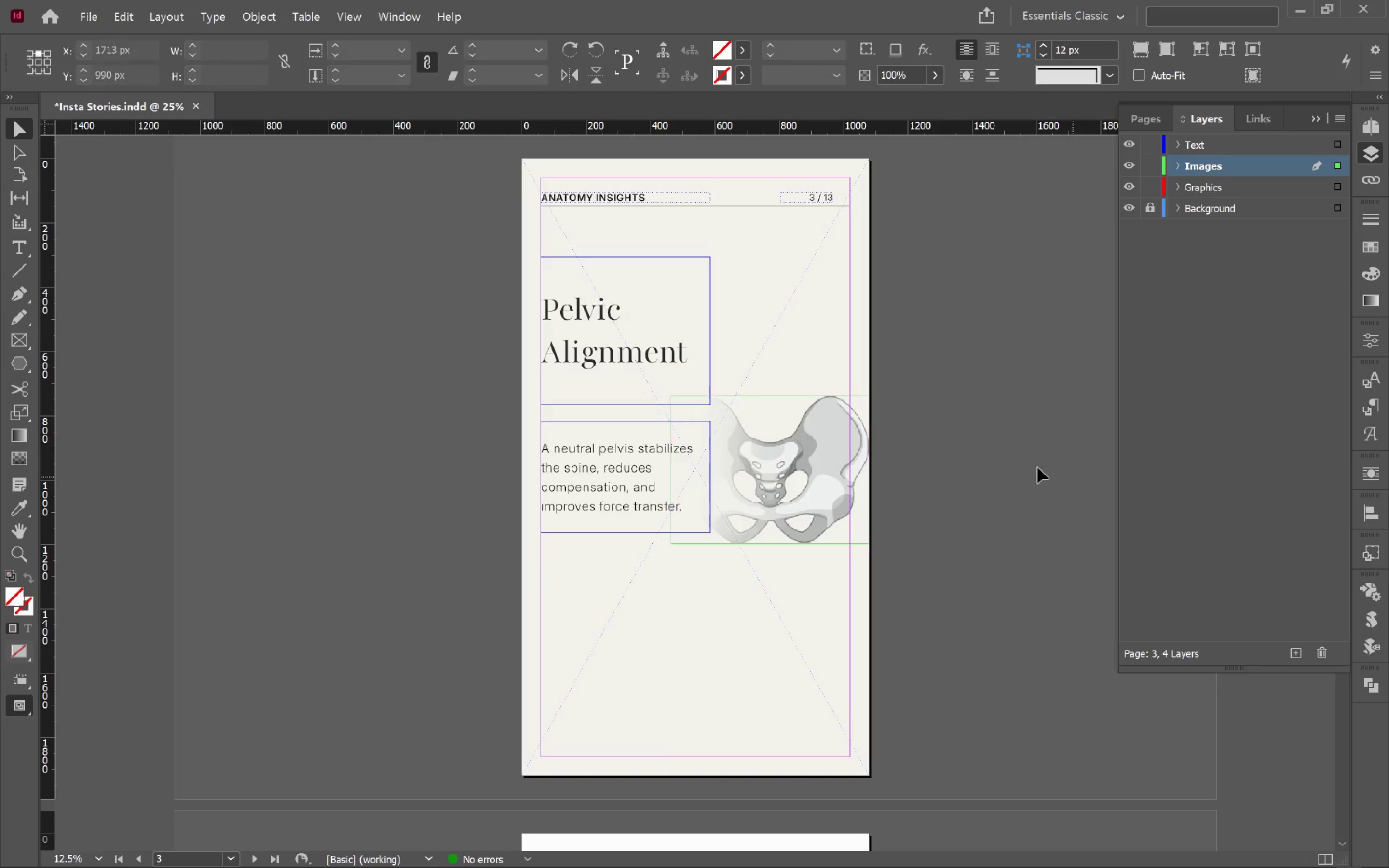 
double_click([829, 432])
 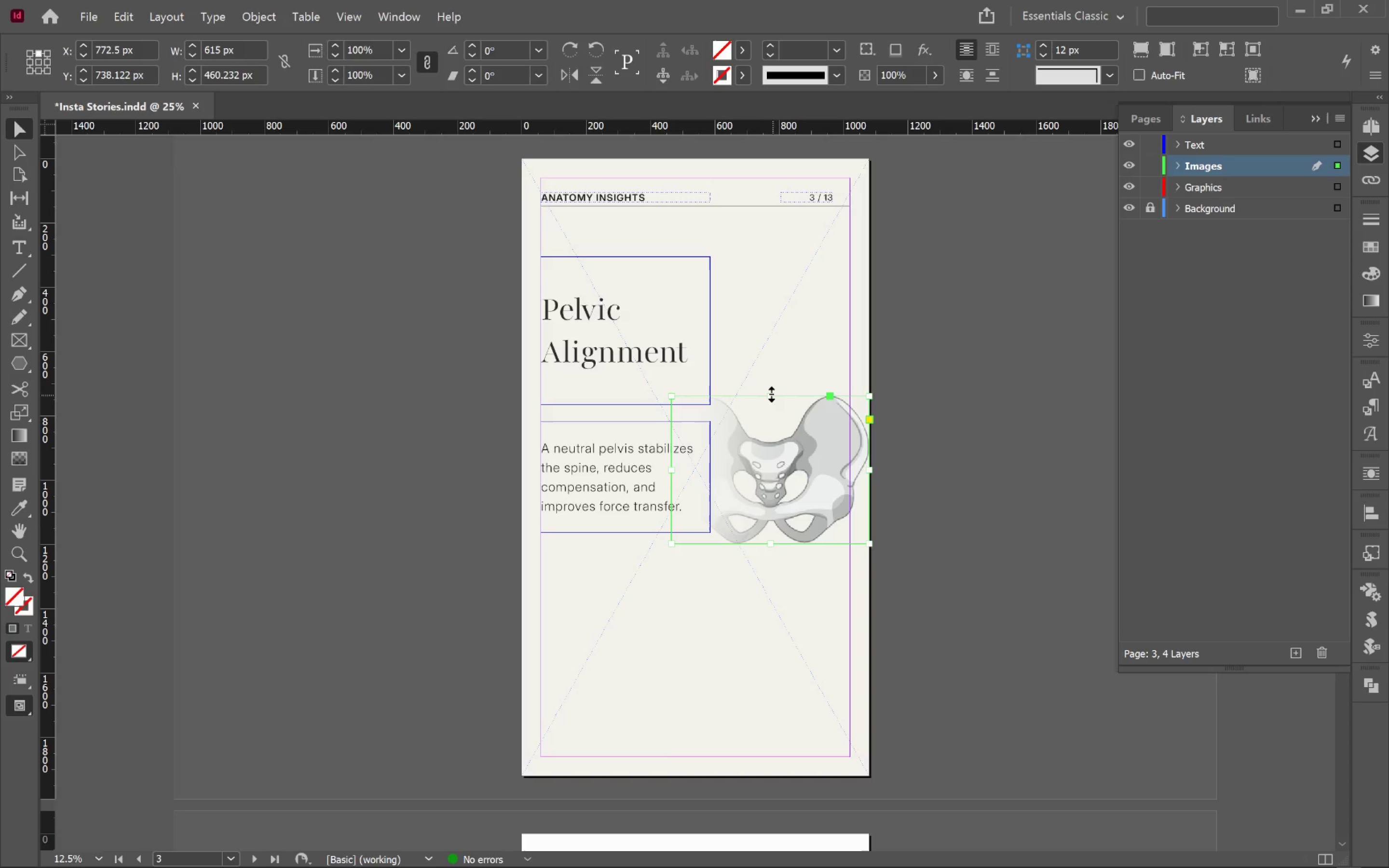 
hold_key(key=AltLeft, duration=1.64)
left_click_drag(start_coordinate=[771, 393], to_coordinate=[775, 350])
 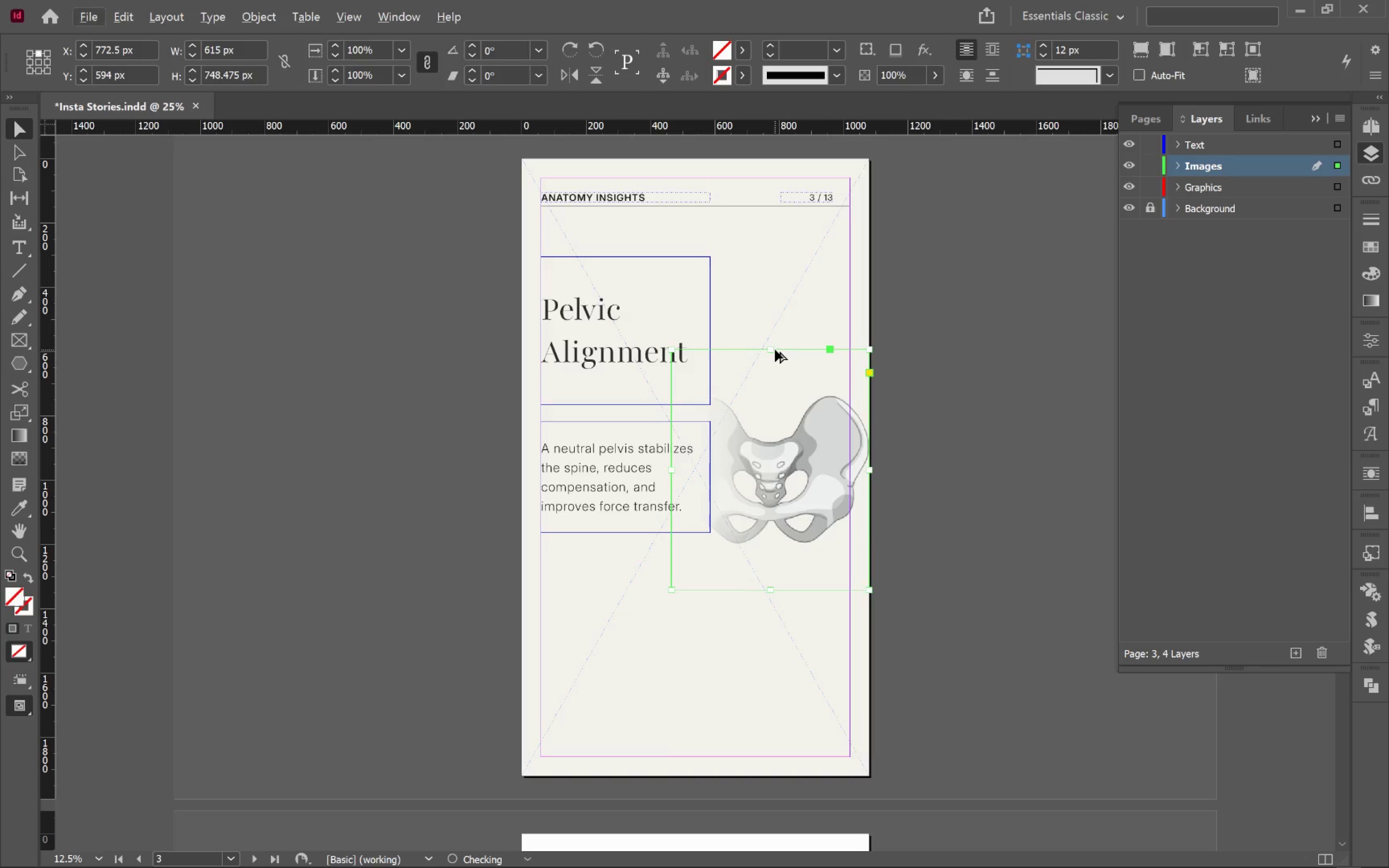 
key(Alt+Control+Shift+C)
 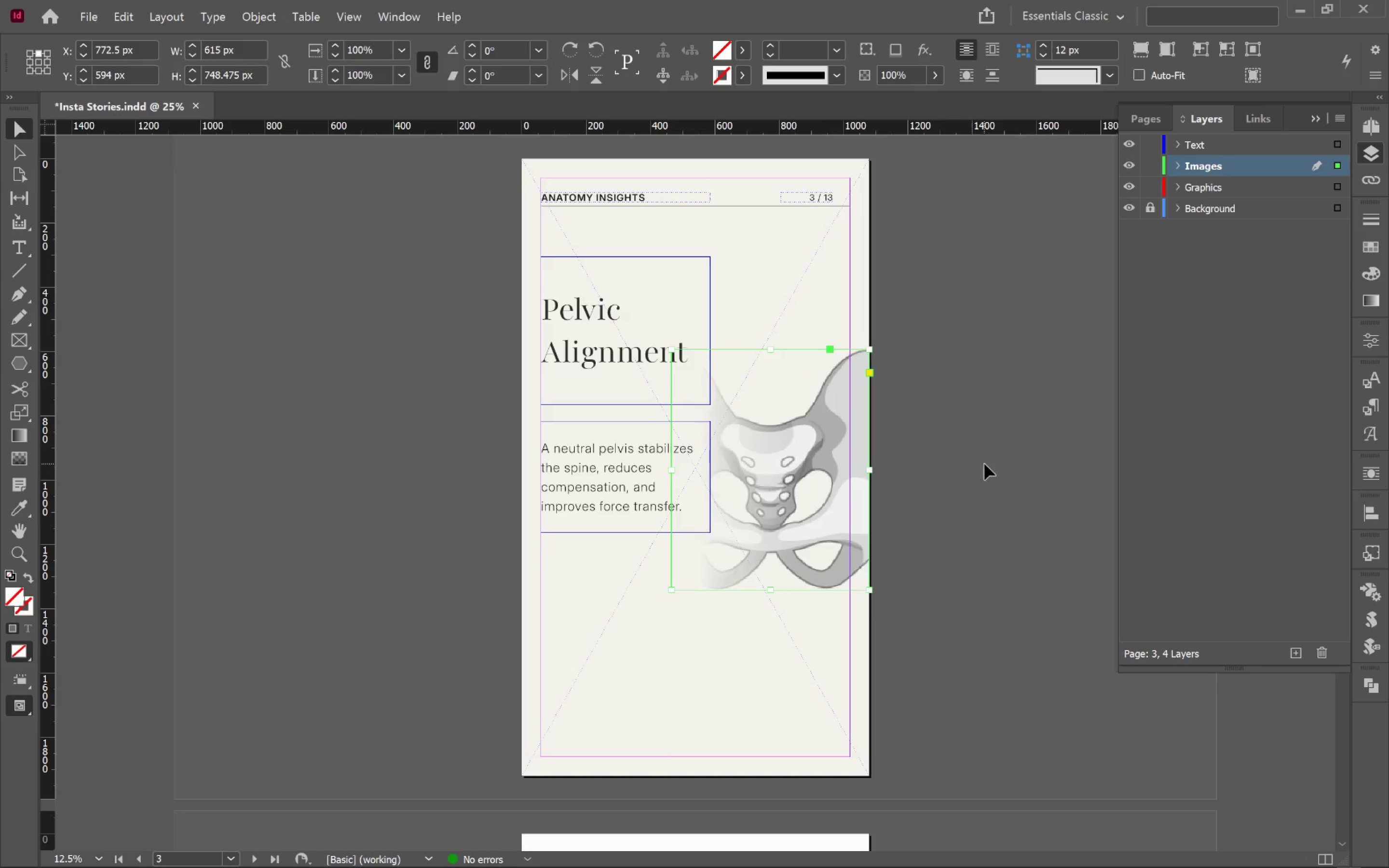 
hold_key(key=ShiftLeft, duration=0.66)
 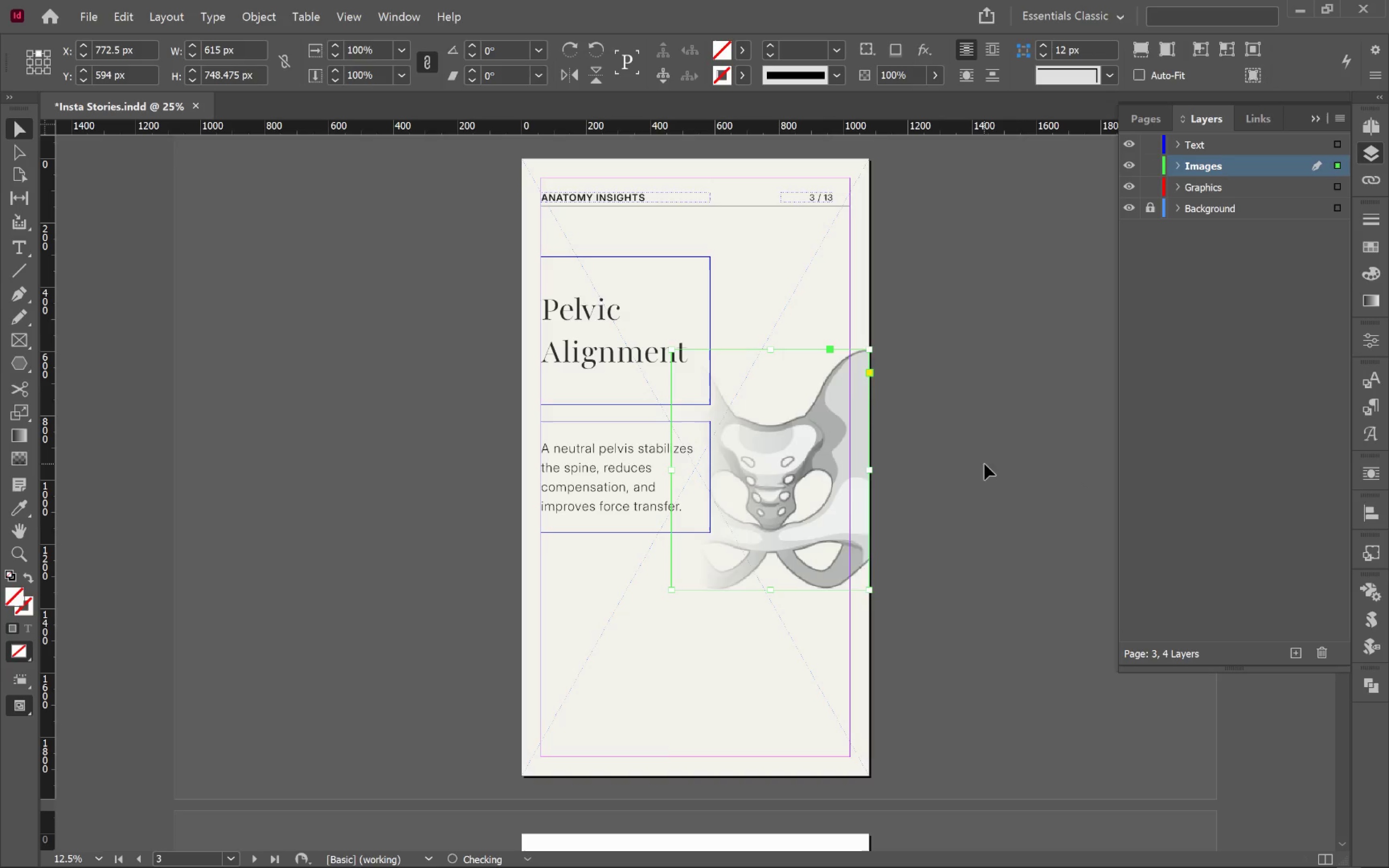 
key(Control+Z)
 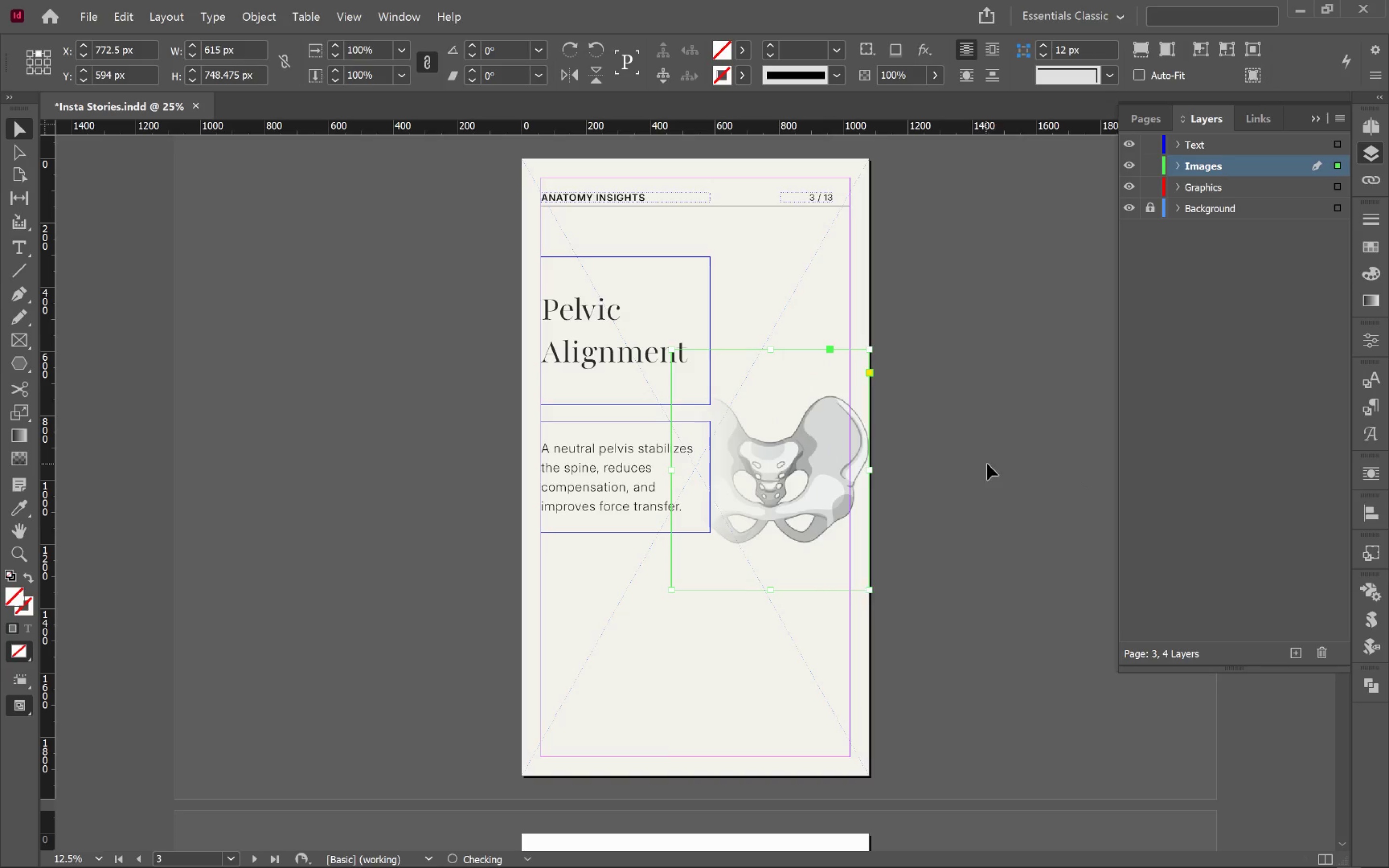 
left_click([995, 467])
 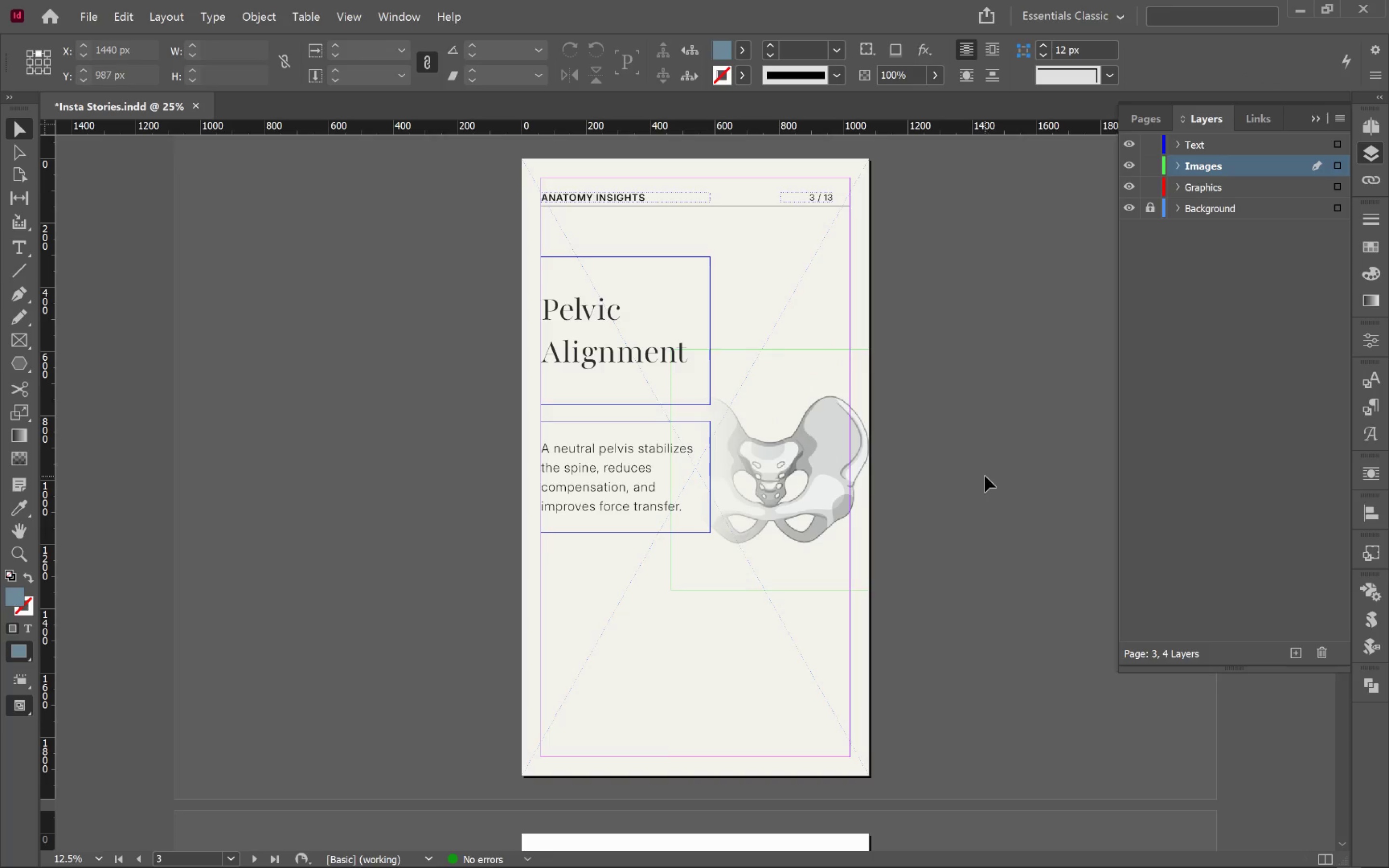 
key(W)
 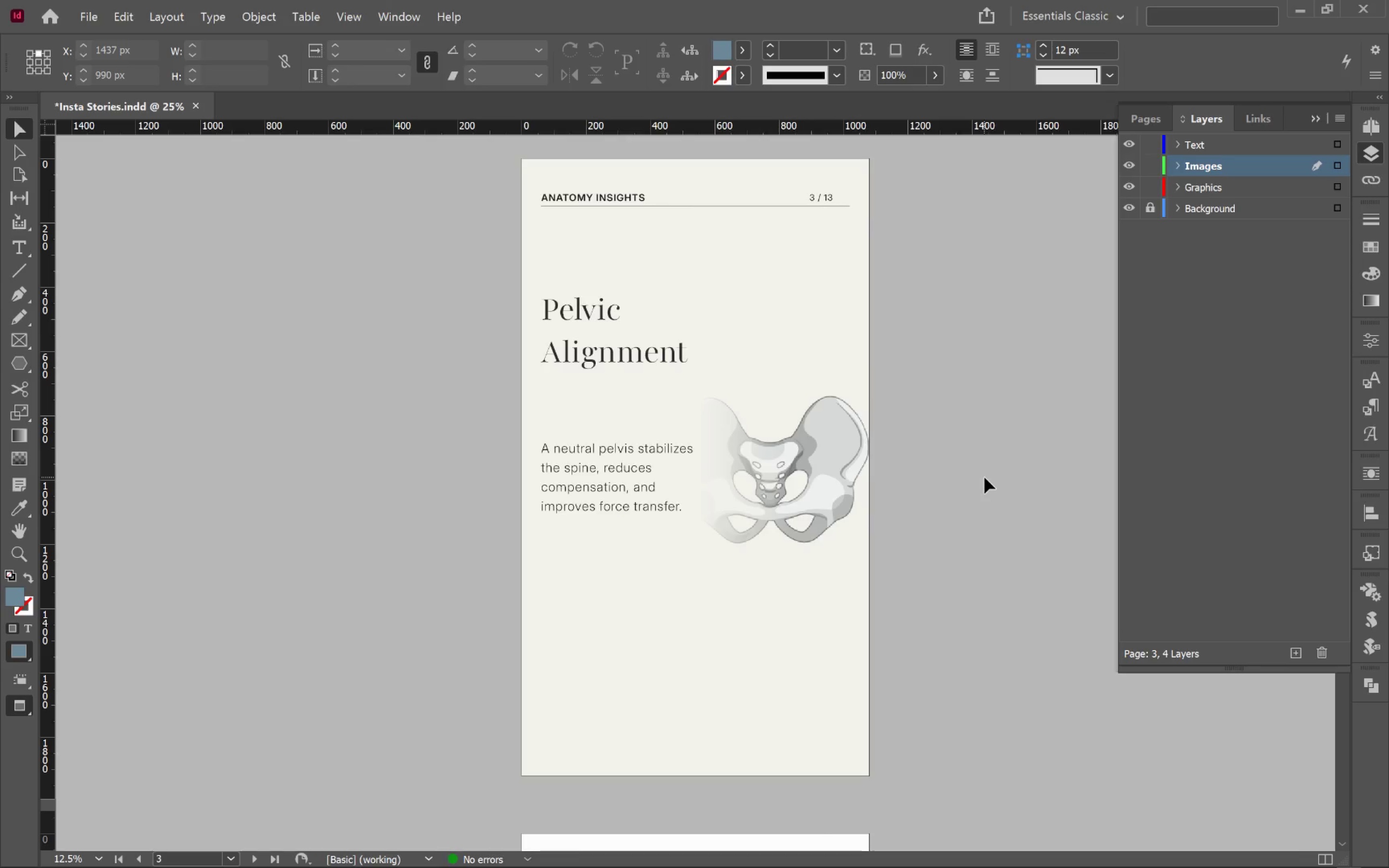 
wait(6.78)
 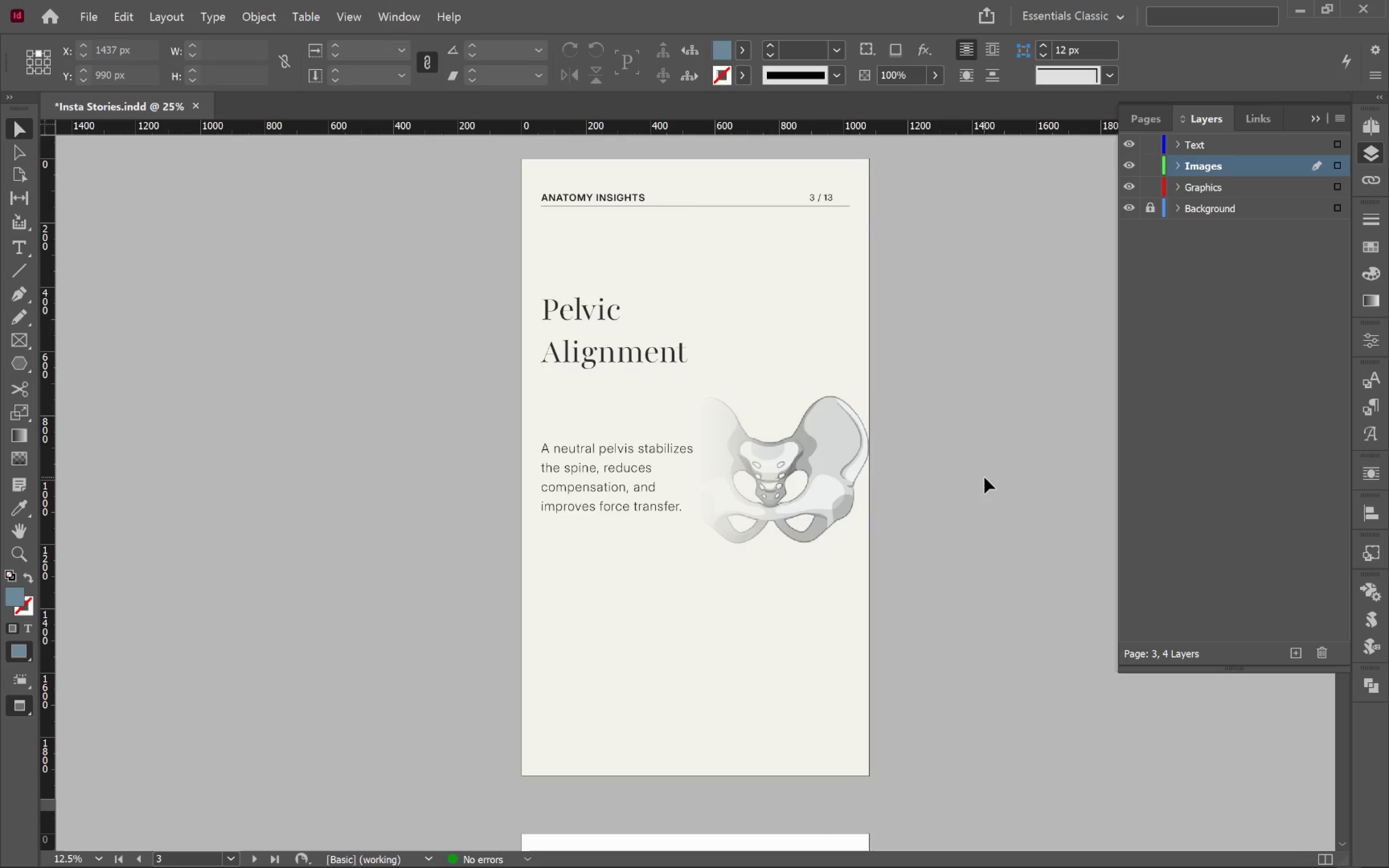 
type(vw)
 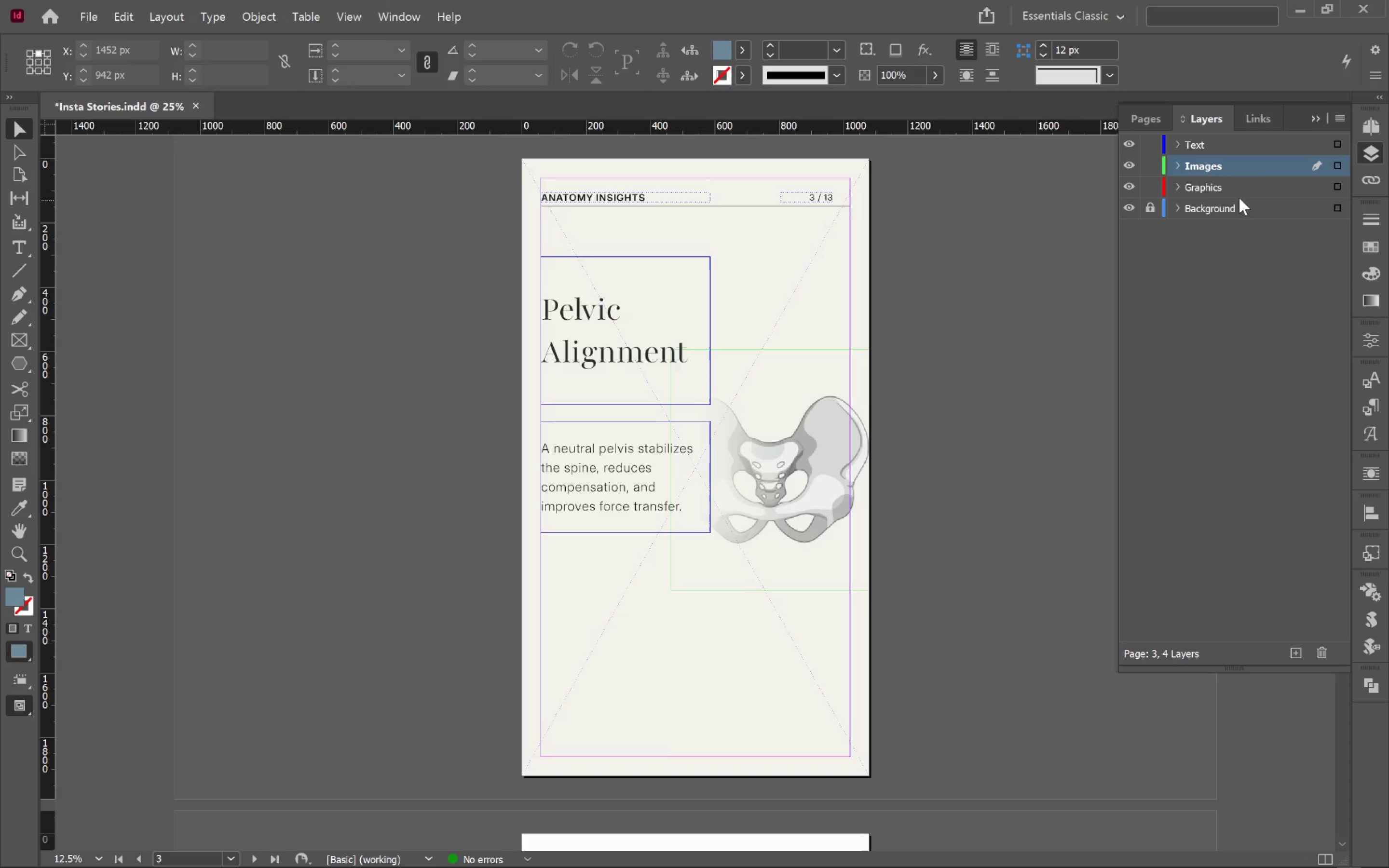 
left_click([1222, 195])
 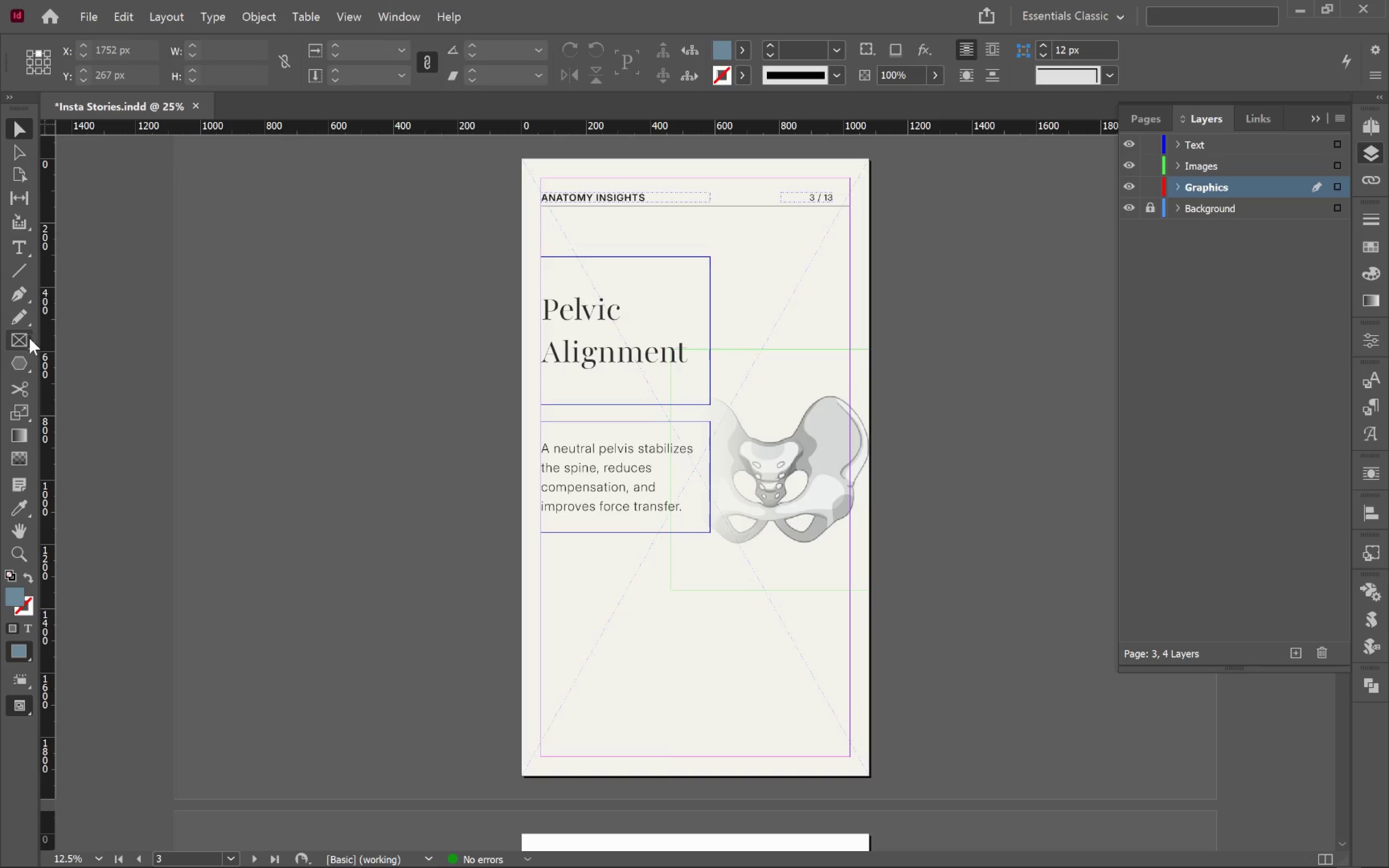 
mouse_move([20, 342])
 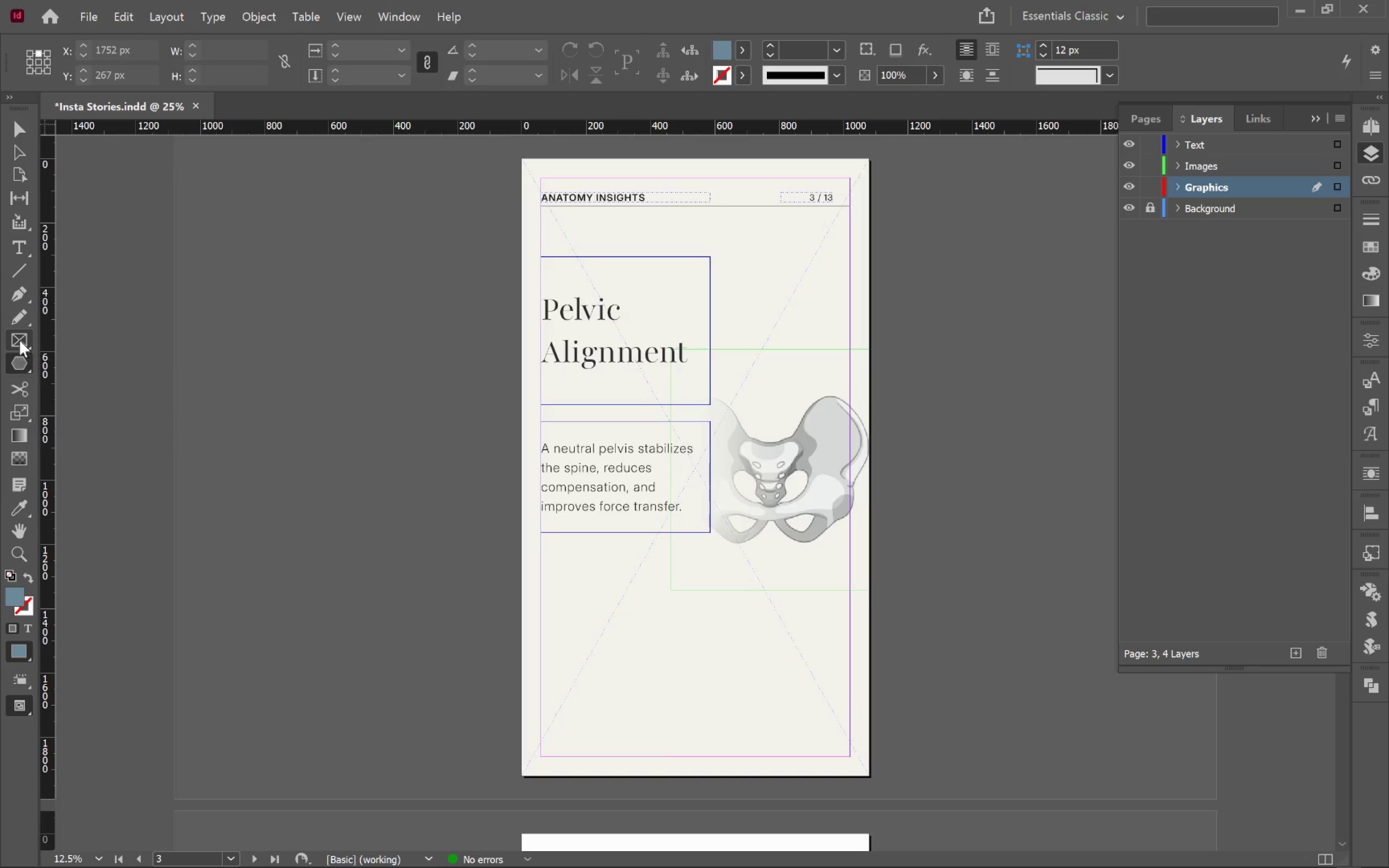 
left_click_drag(start_coordinate=[19, 340], to_coordinate=[72, 383])
 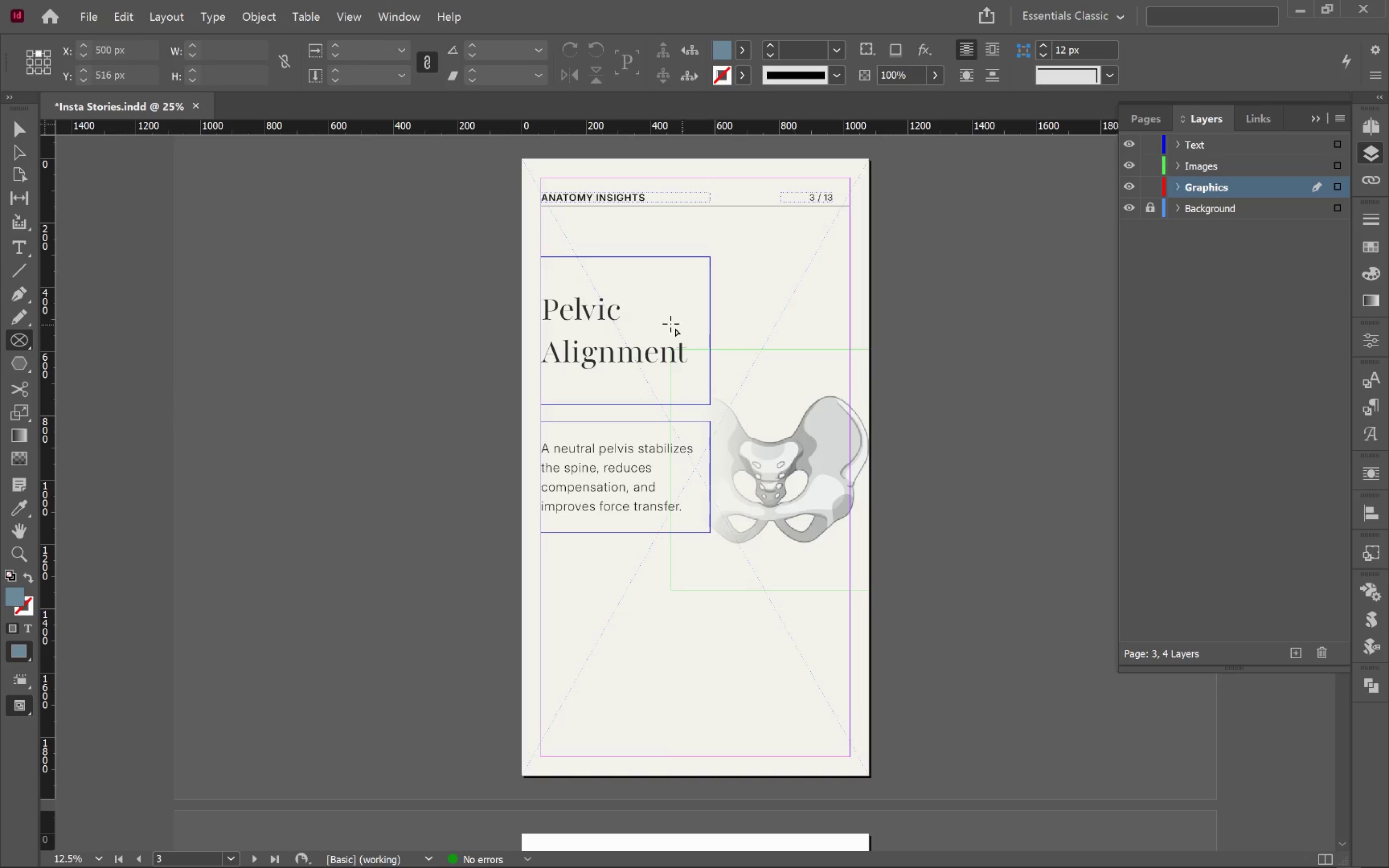 
left_click_drag(start_coordinate=[653, 319], to_coordinate=[1052, 699])
 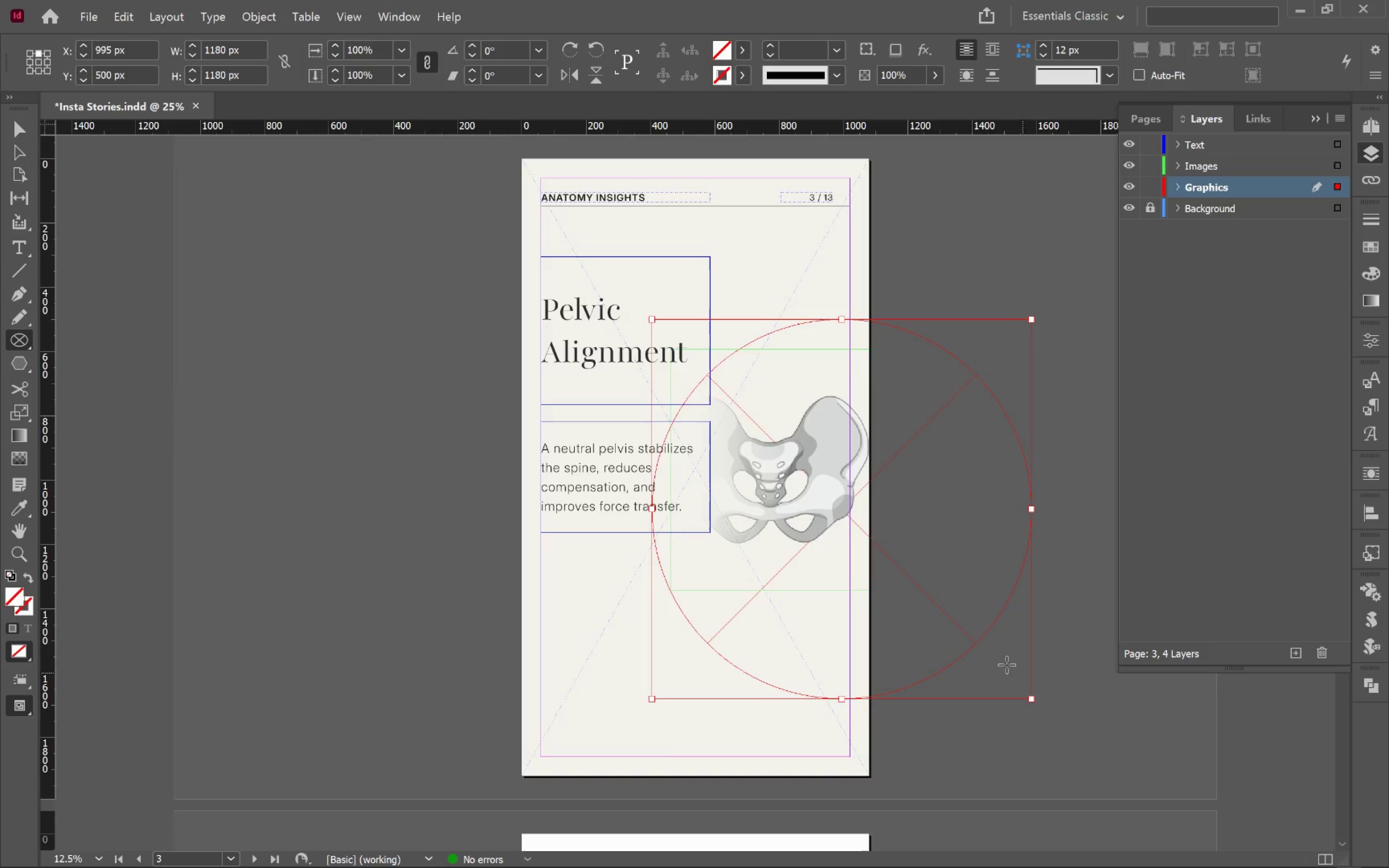 
hold_key(key=ShiftLeft, duration=1.69)
 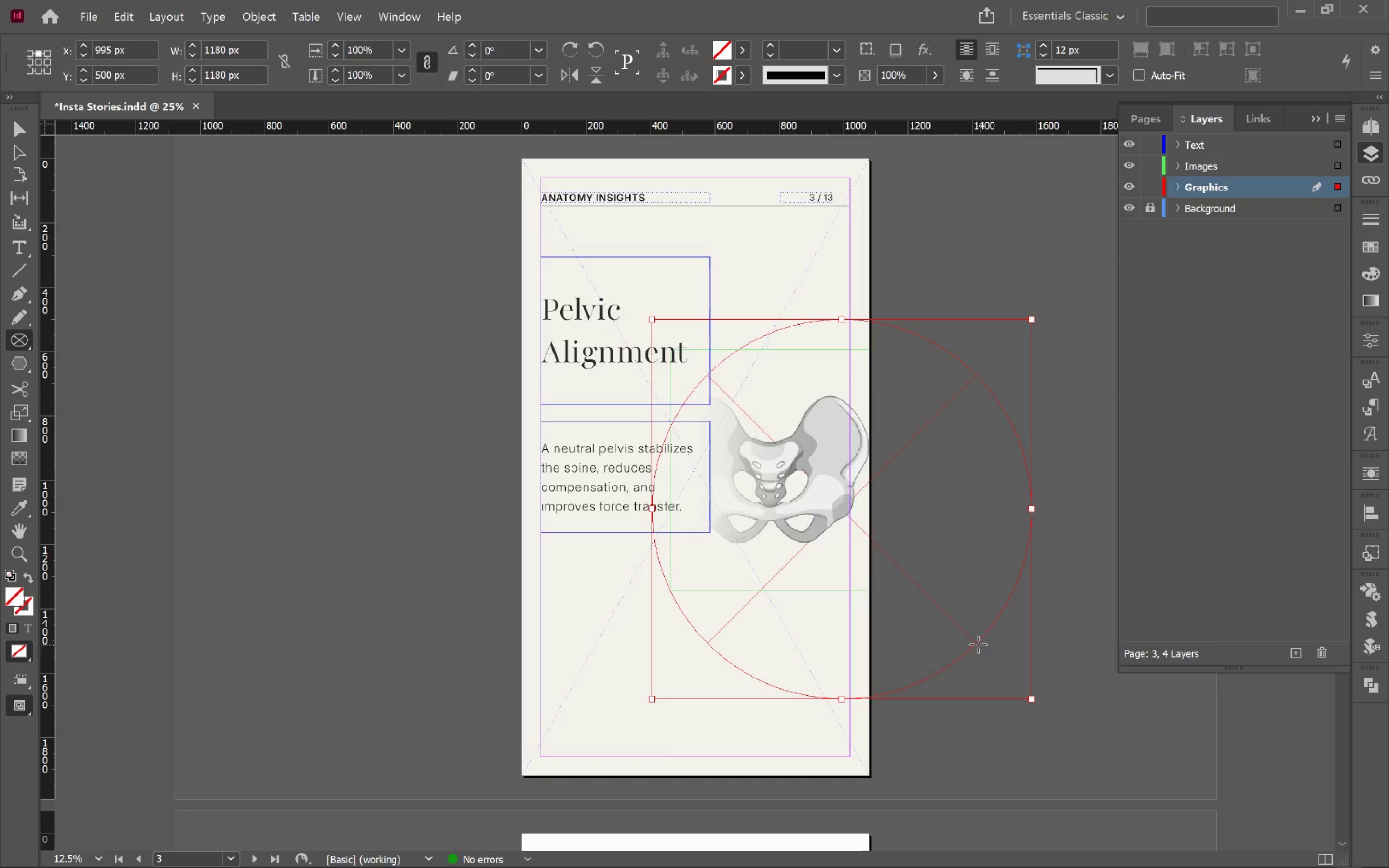 
key(V)
 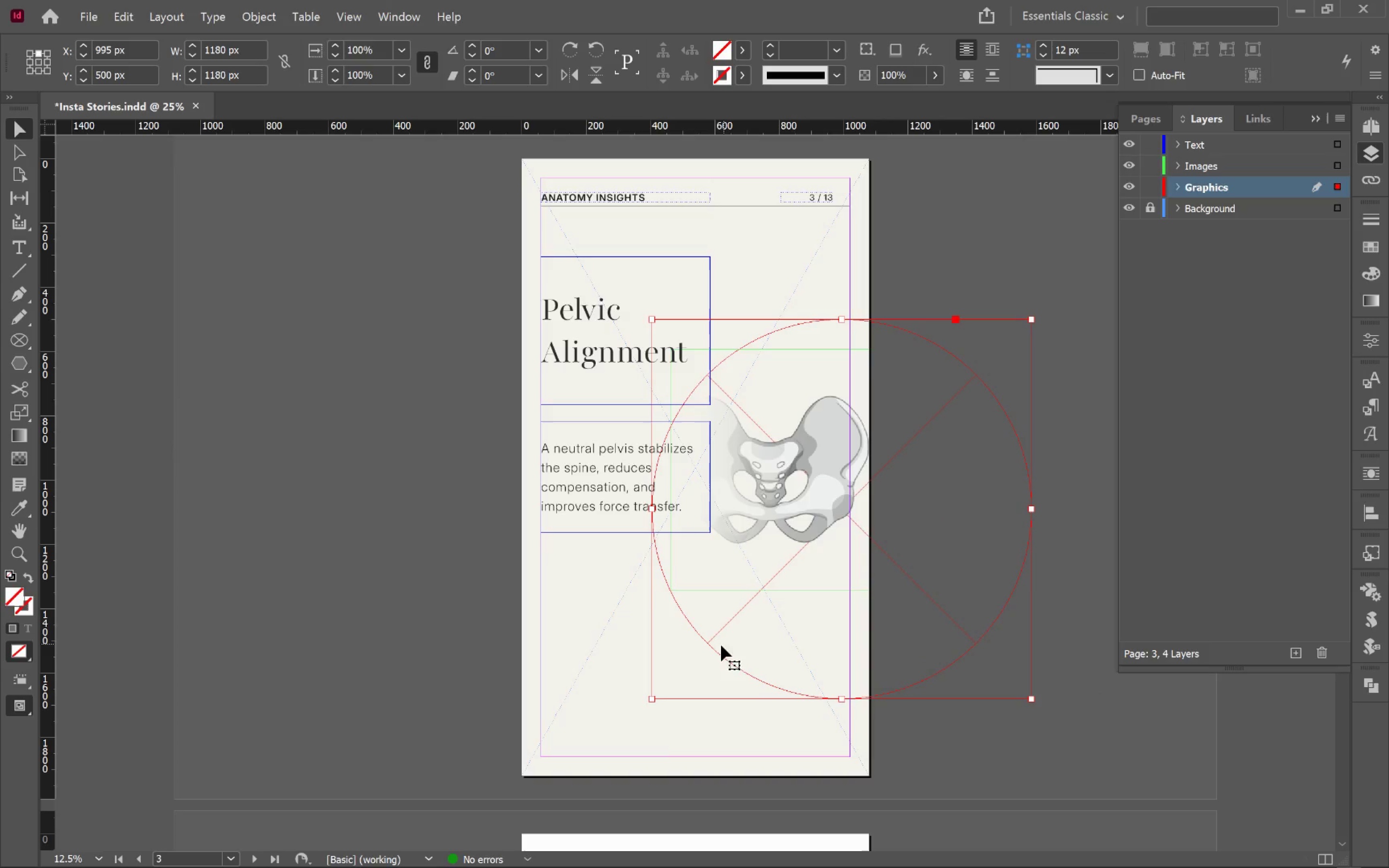 
left_click_drag(start_coordinate=[711, 646], to_coordinate=[742, 651])
 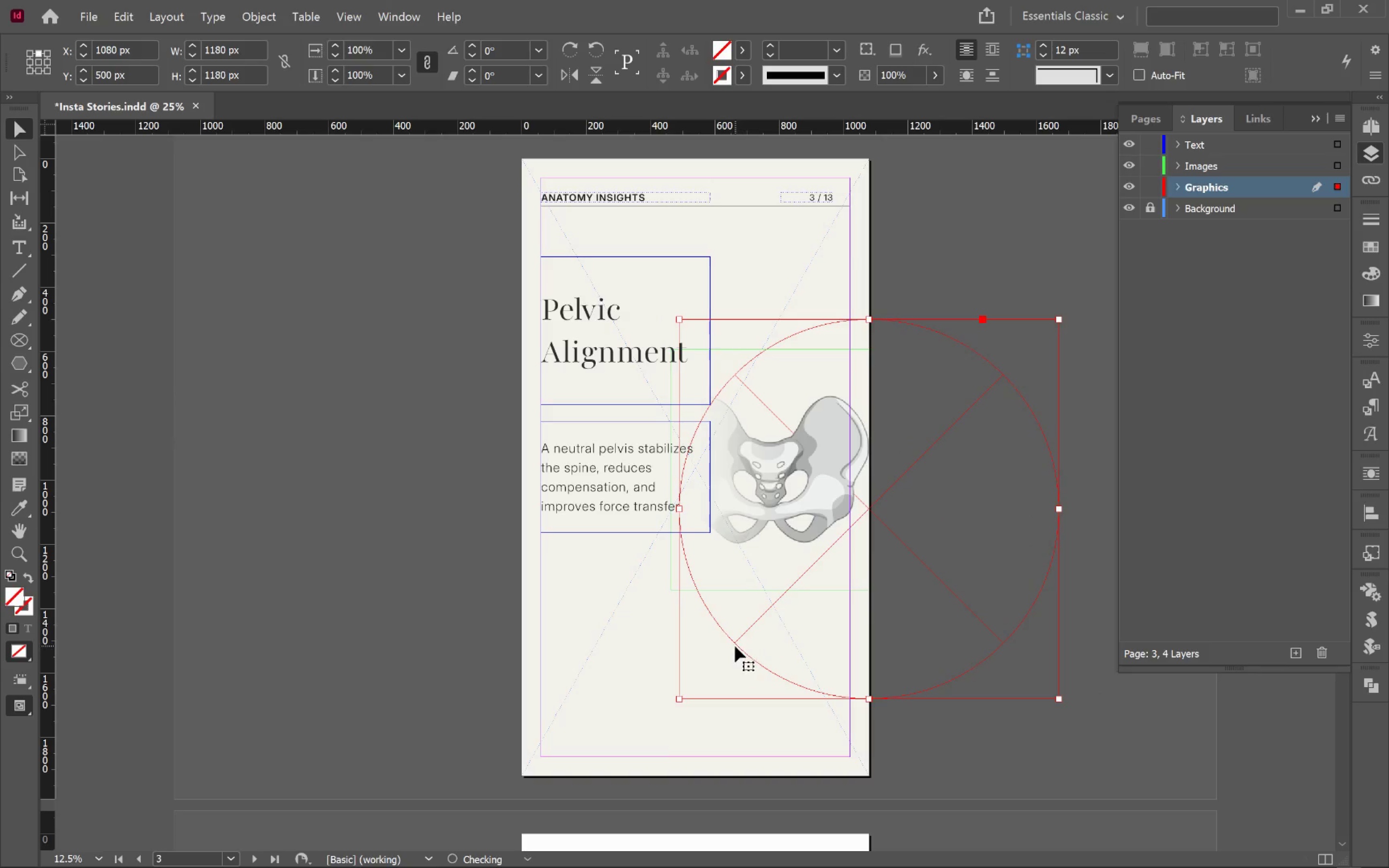 
hold_key(key=ShiftLeft, duration=1.02)
 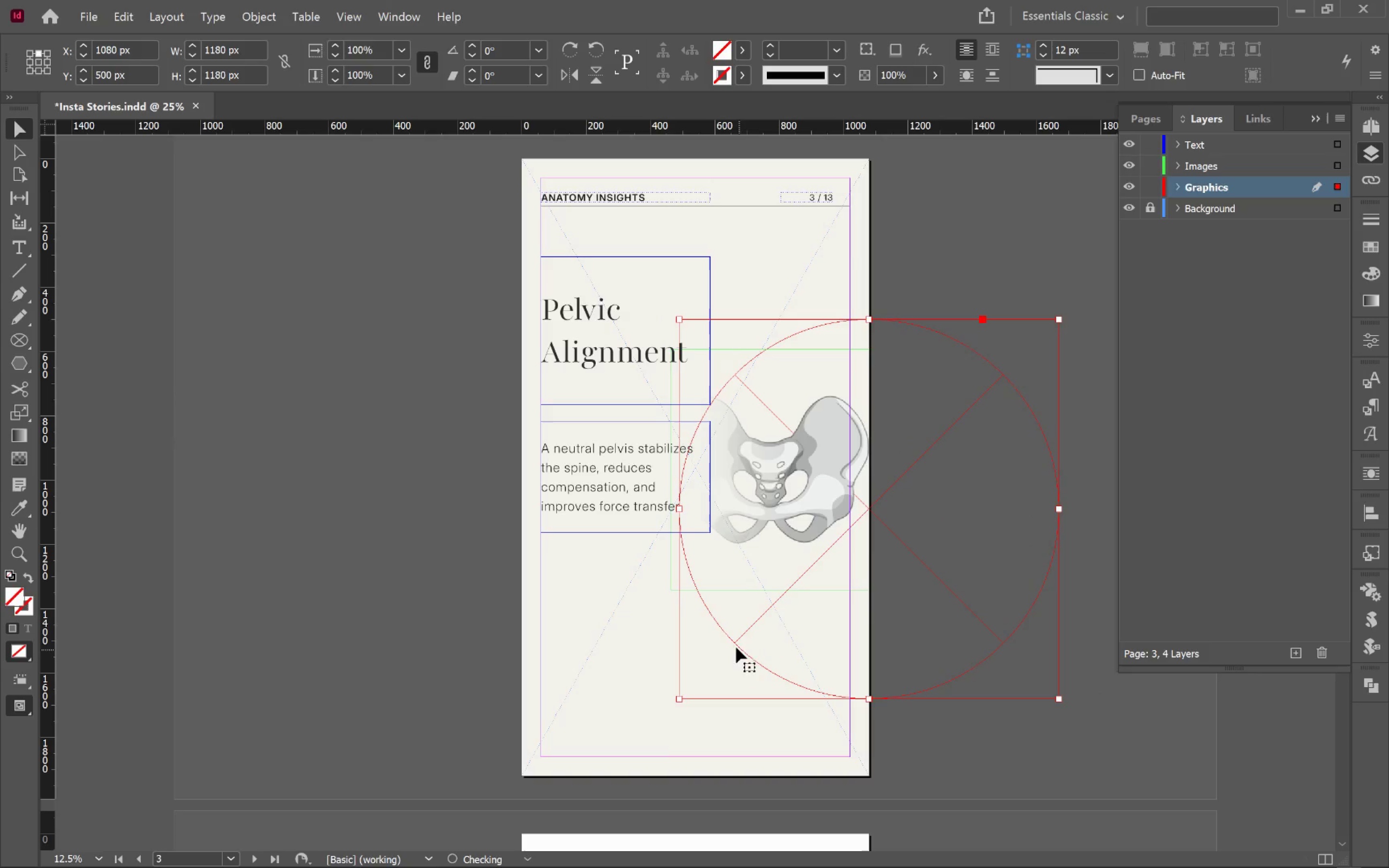 
hold_key(key=AltLeft, duration=2.47)
left_click_drag(start_coordinate=[732, 644], to_coordinate=[771, 644])
 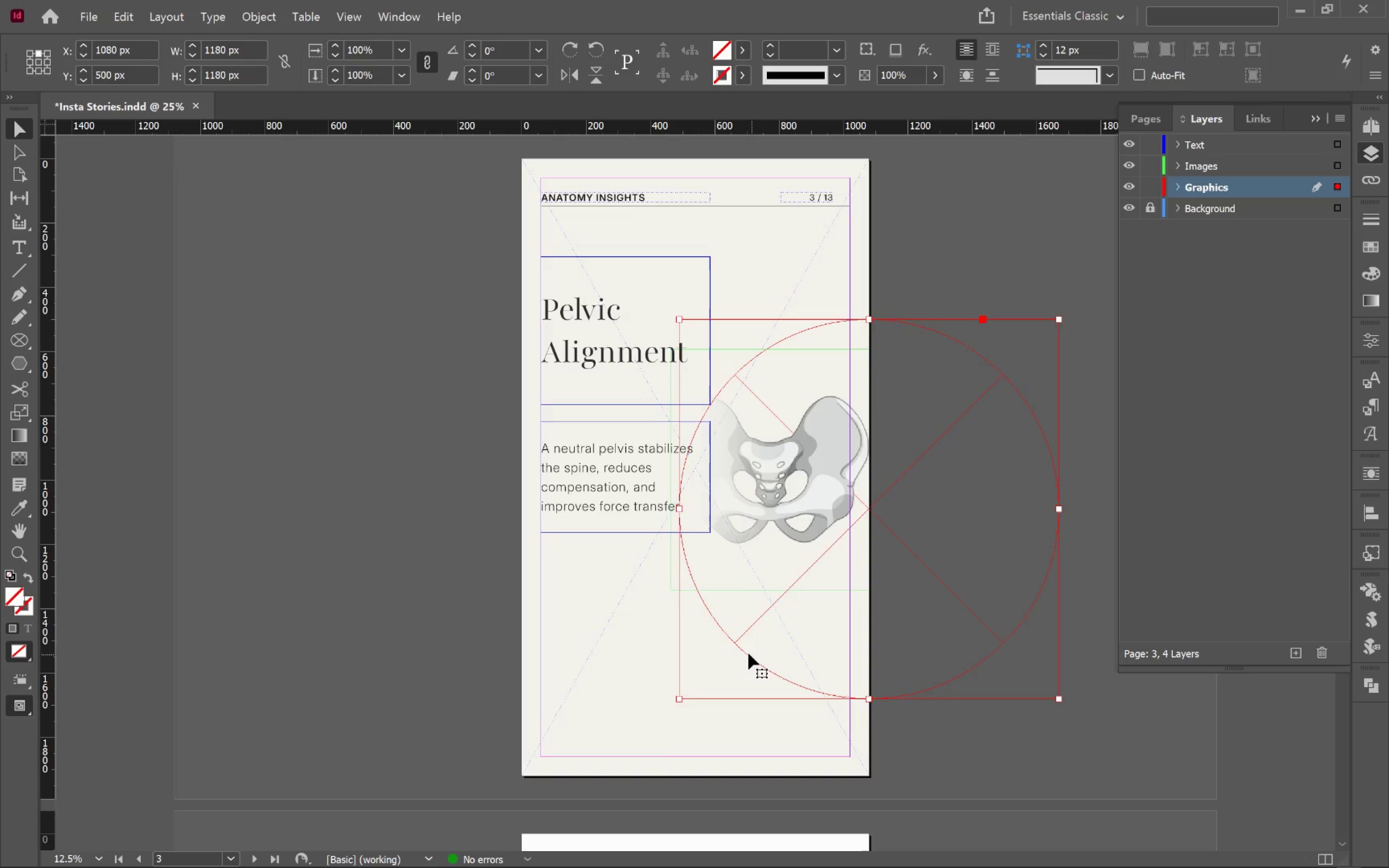 
hold_key(key=ShiftLeft, duration=1.48)
 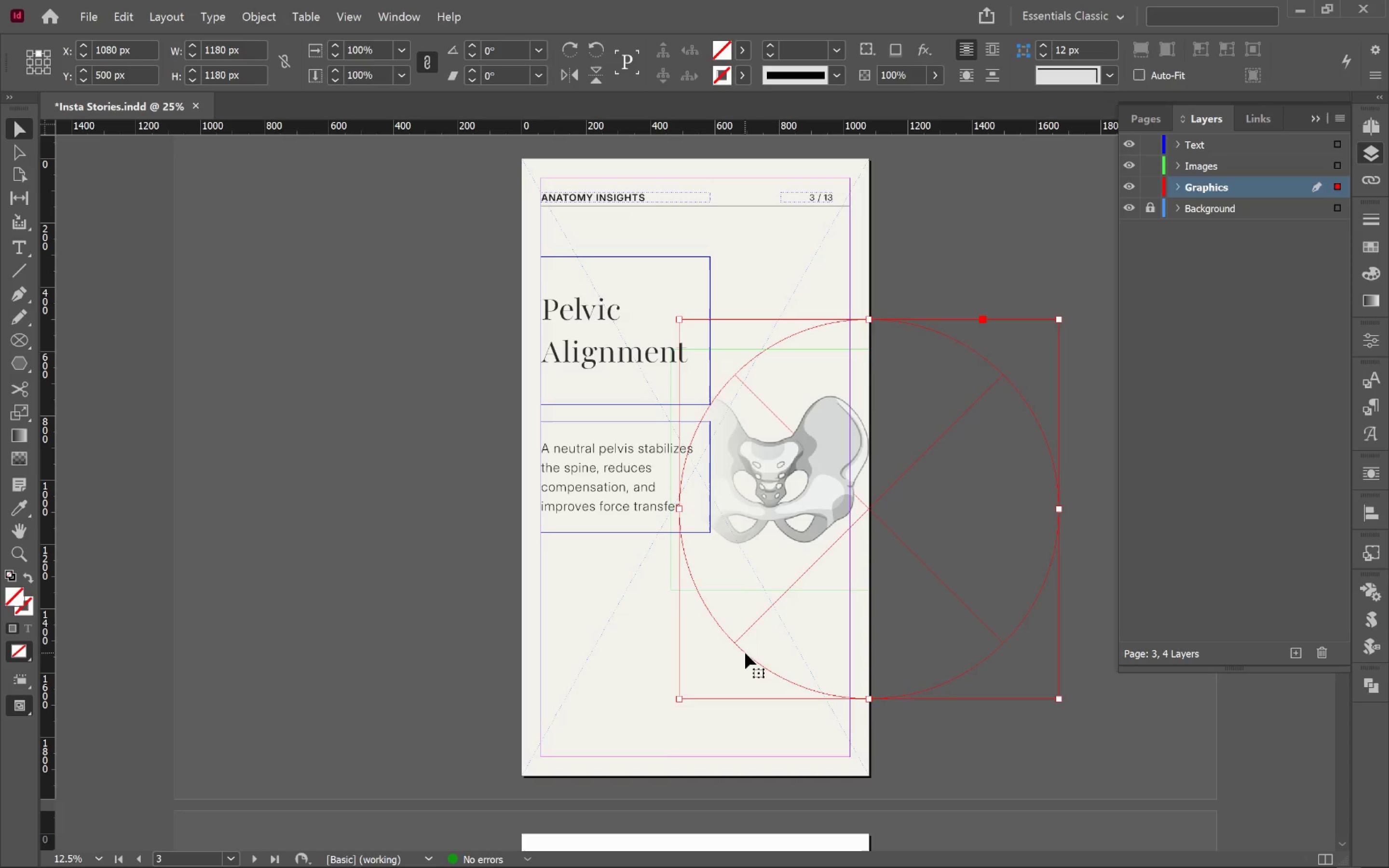 
left_click_drag(start_coordinate=[745, 653], to_coordinate=[706, 655])
 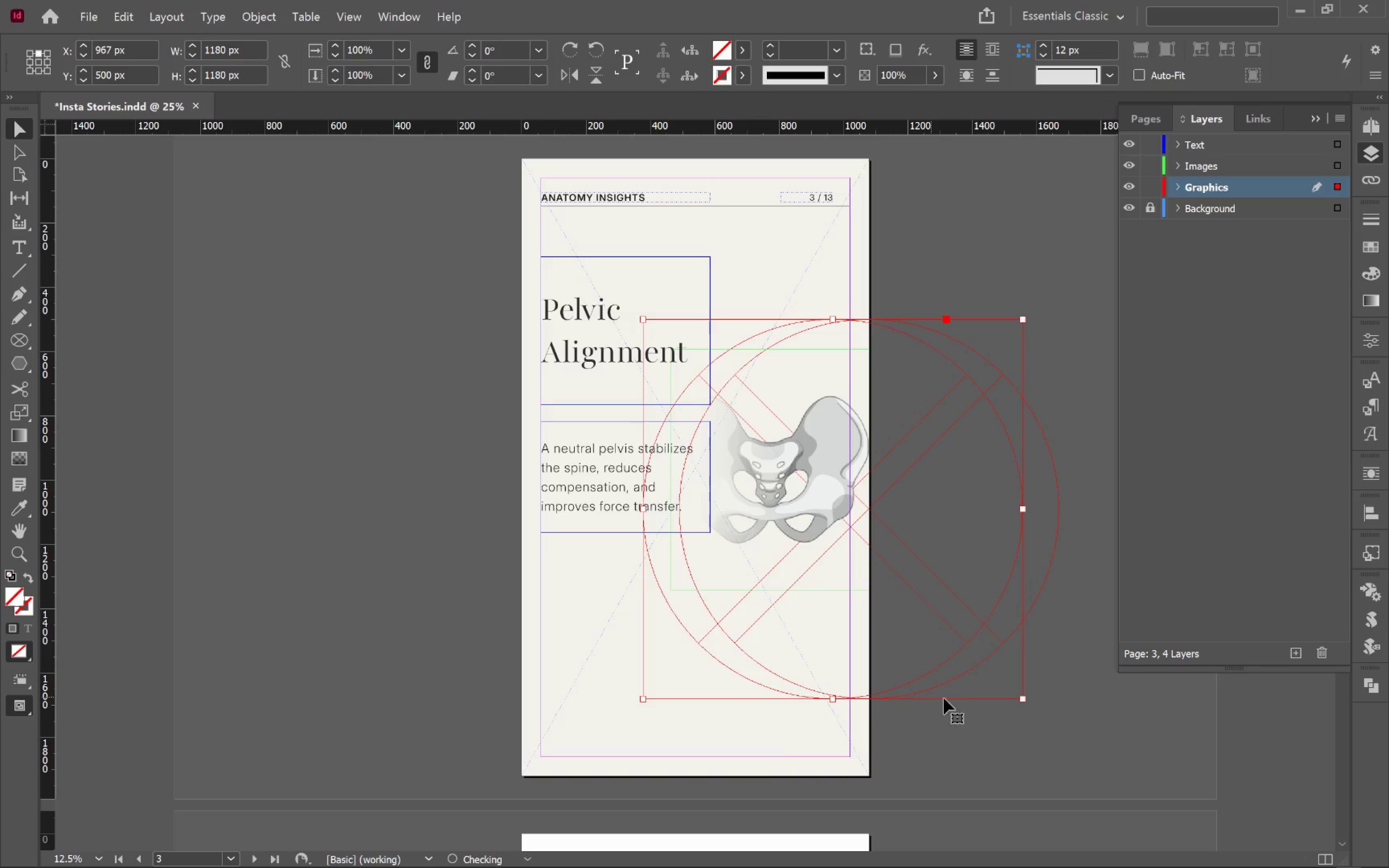 
hold_key(key=AltLeft, duration=1.69)
 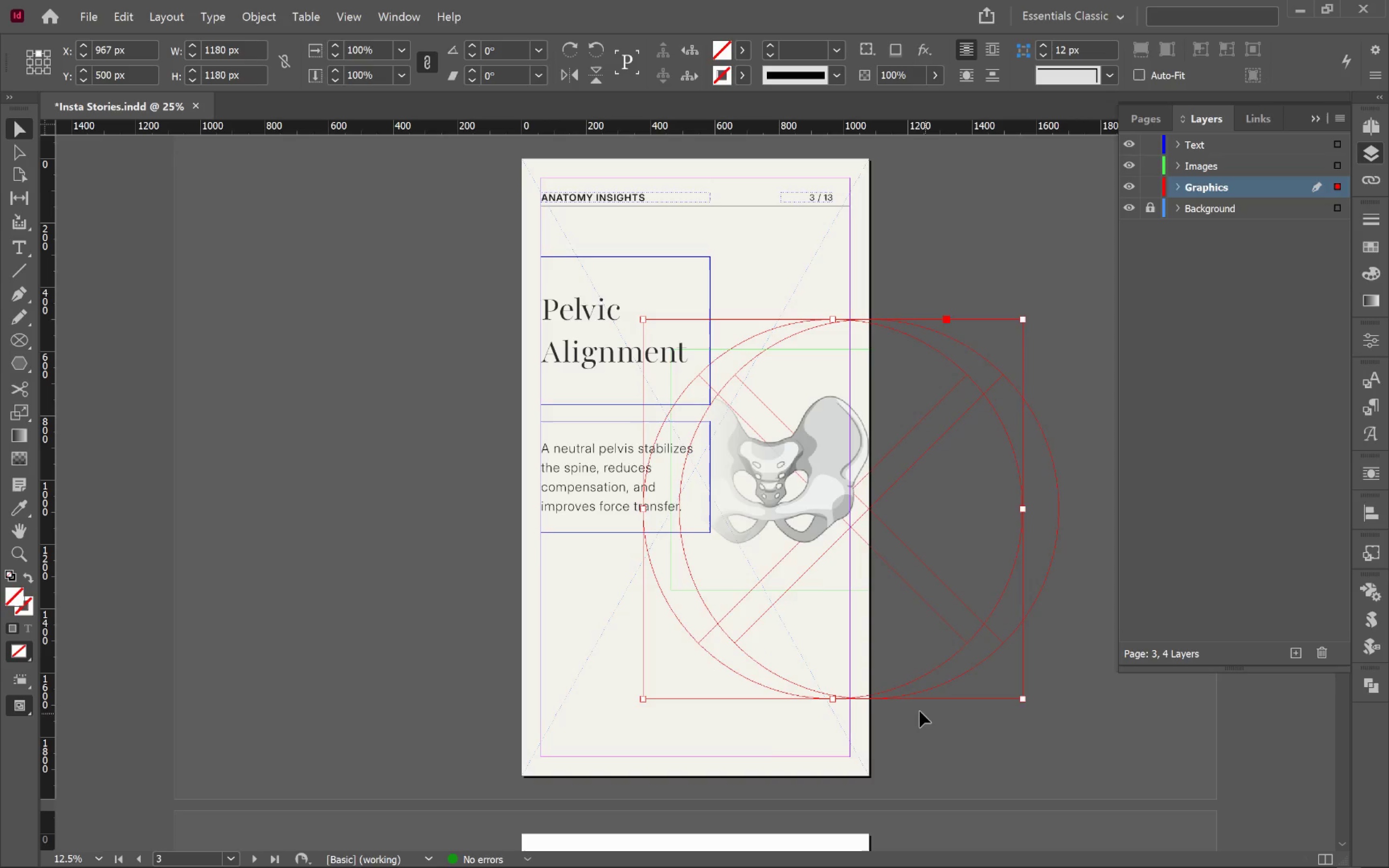 
hold_key(key=ShiftLeft, duration=1.11)
 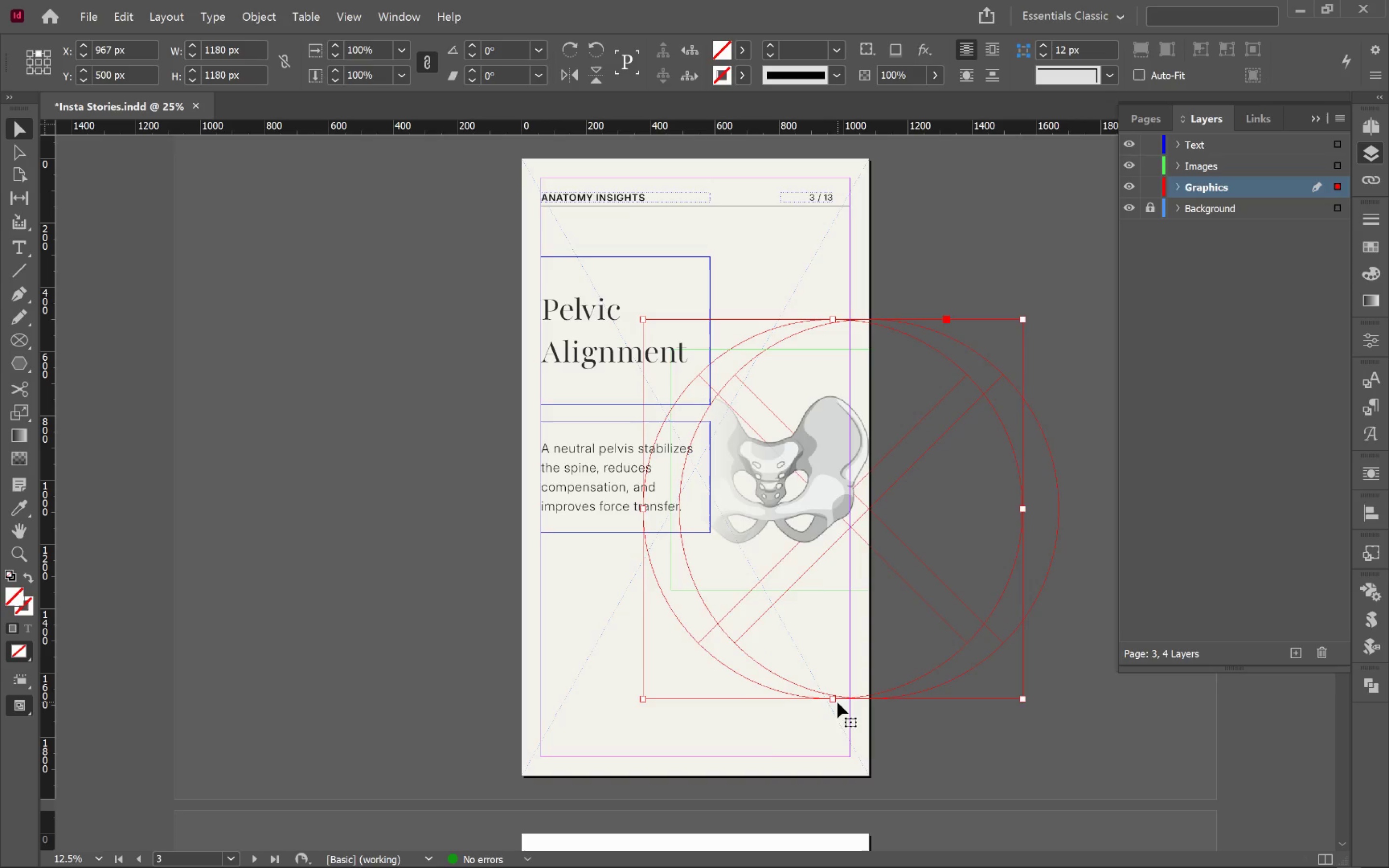 
hold_key(key=AltLeft, duration=1.2)
hold_key(key=ShiftLeft, duration=1.24)
left_click_drag(start_coordinate=[833, 698], to_coordinate=[846, 719])
 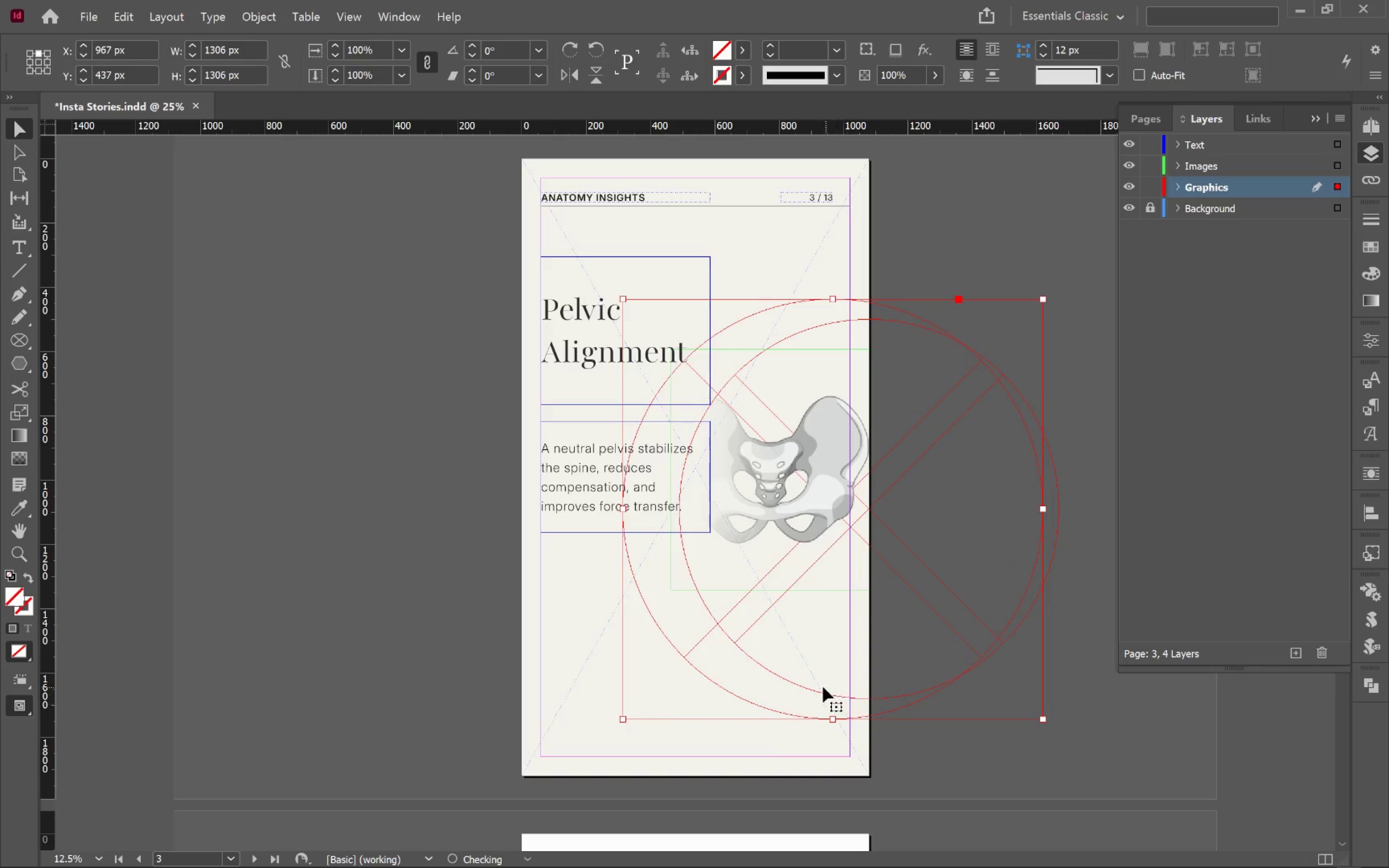 
left_click_drag(start_coordinate=[682, 656], to_coordinate=[708, 655])
 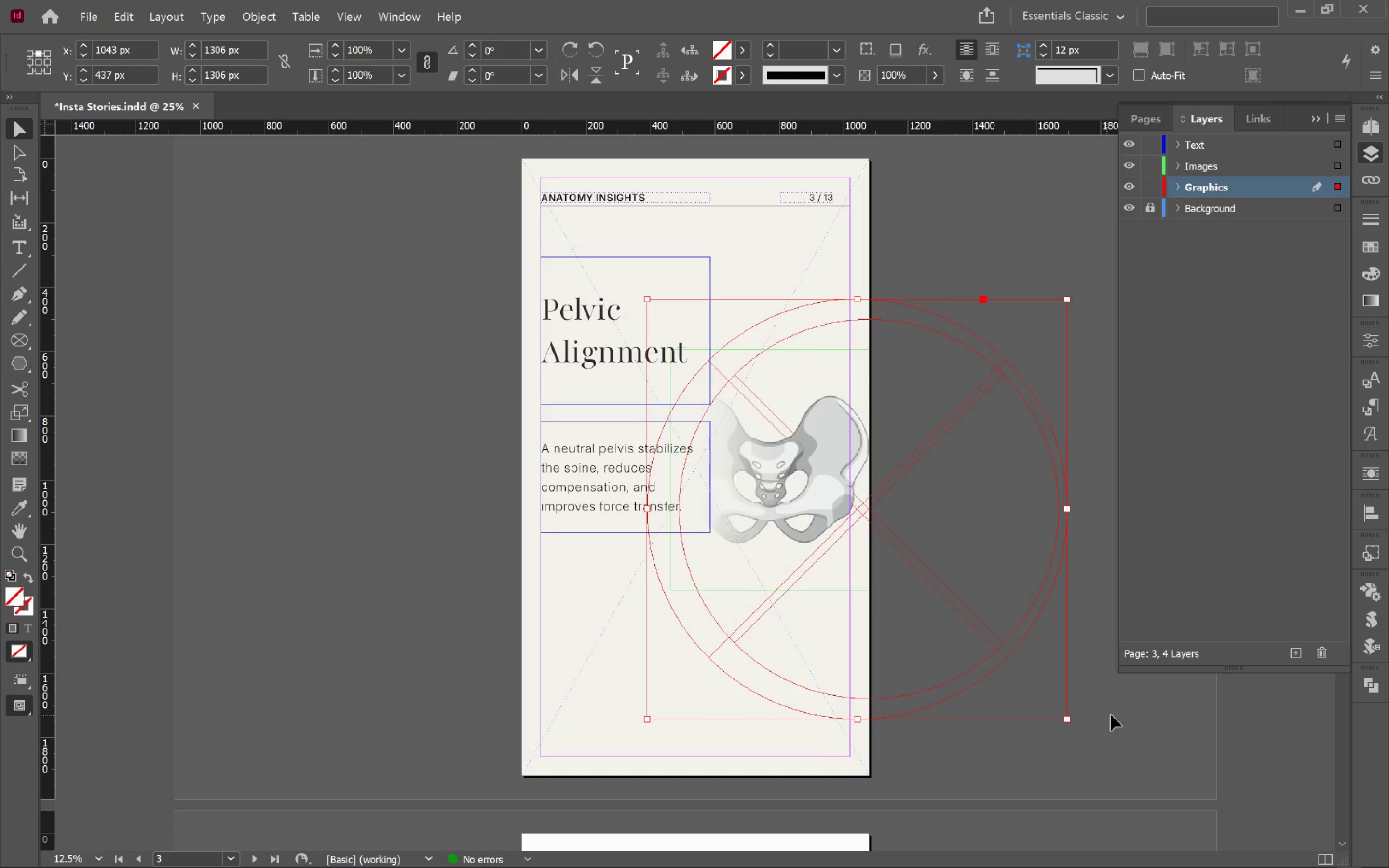 
hold_key(key=ShiftLeft, duration=1.12)
 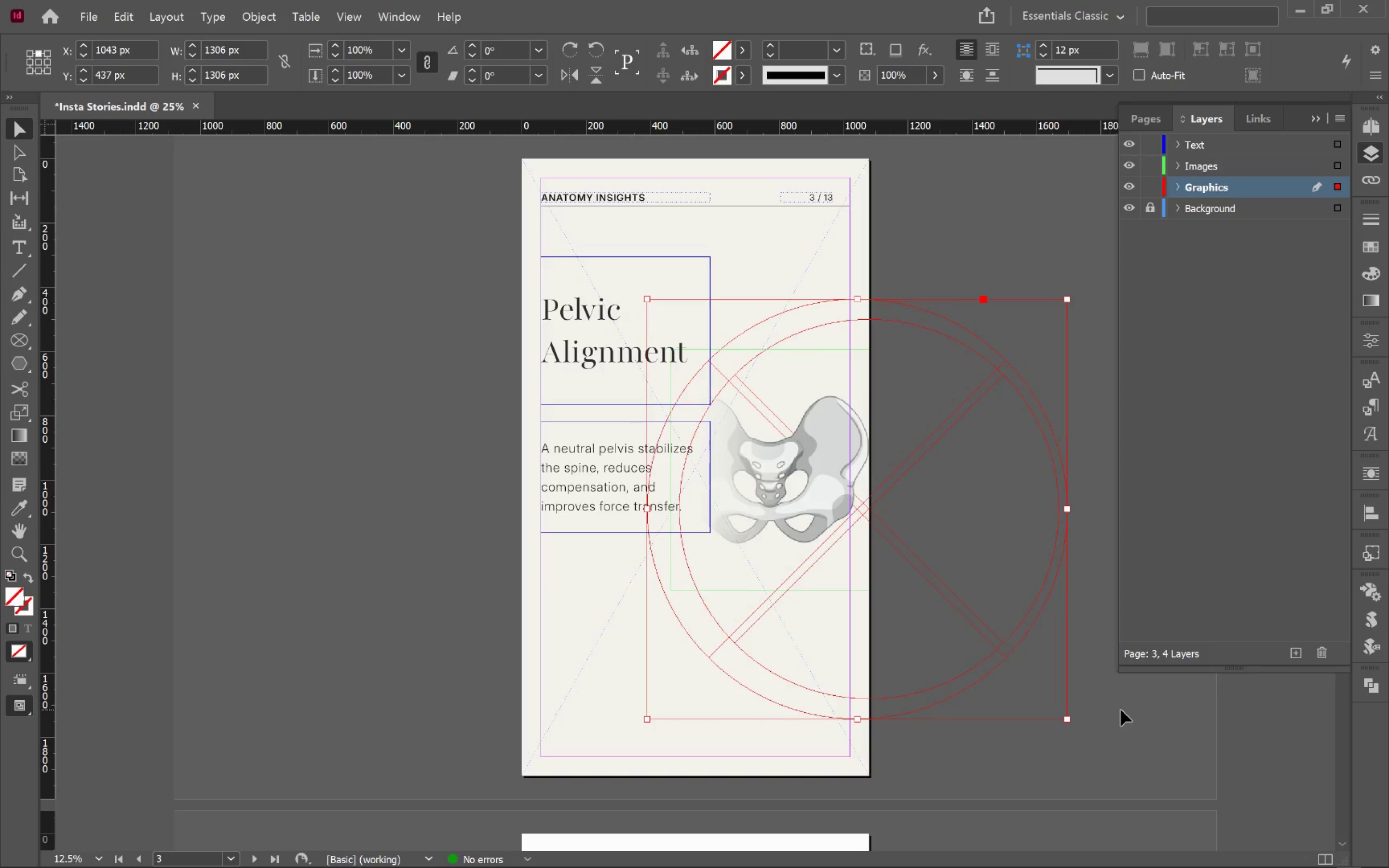 
left_click_drag(start_coordinate=[1121, 710], to_coordinate=[1002, 574])
 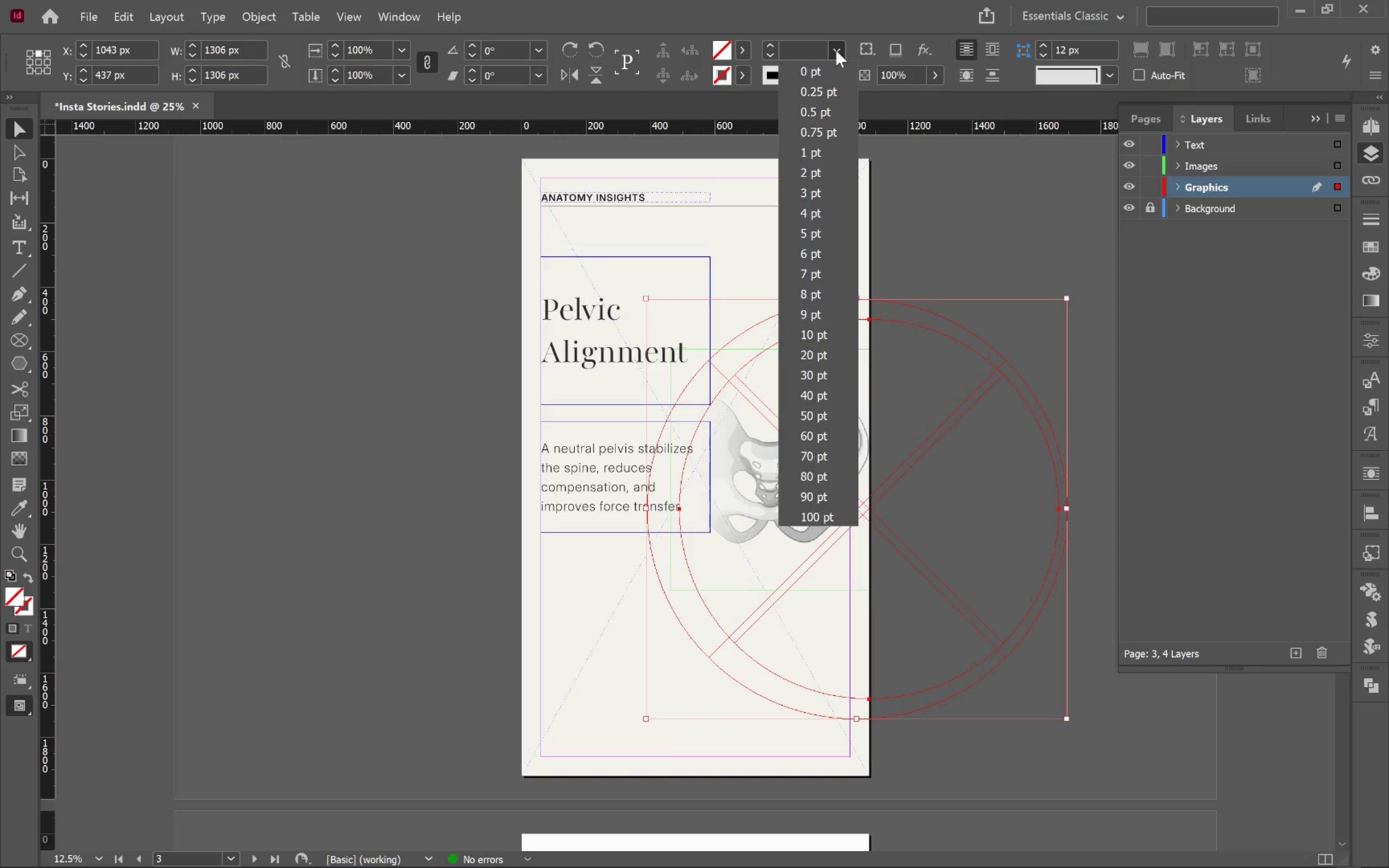 
left_click([835, 91])
 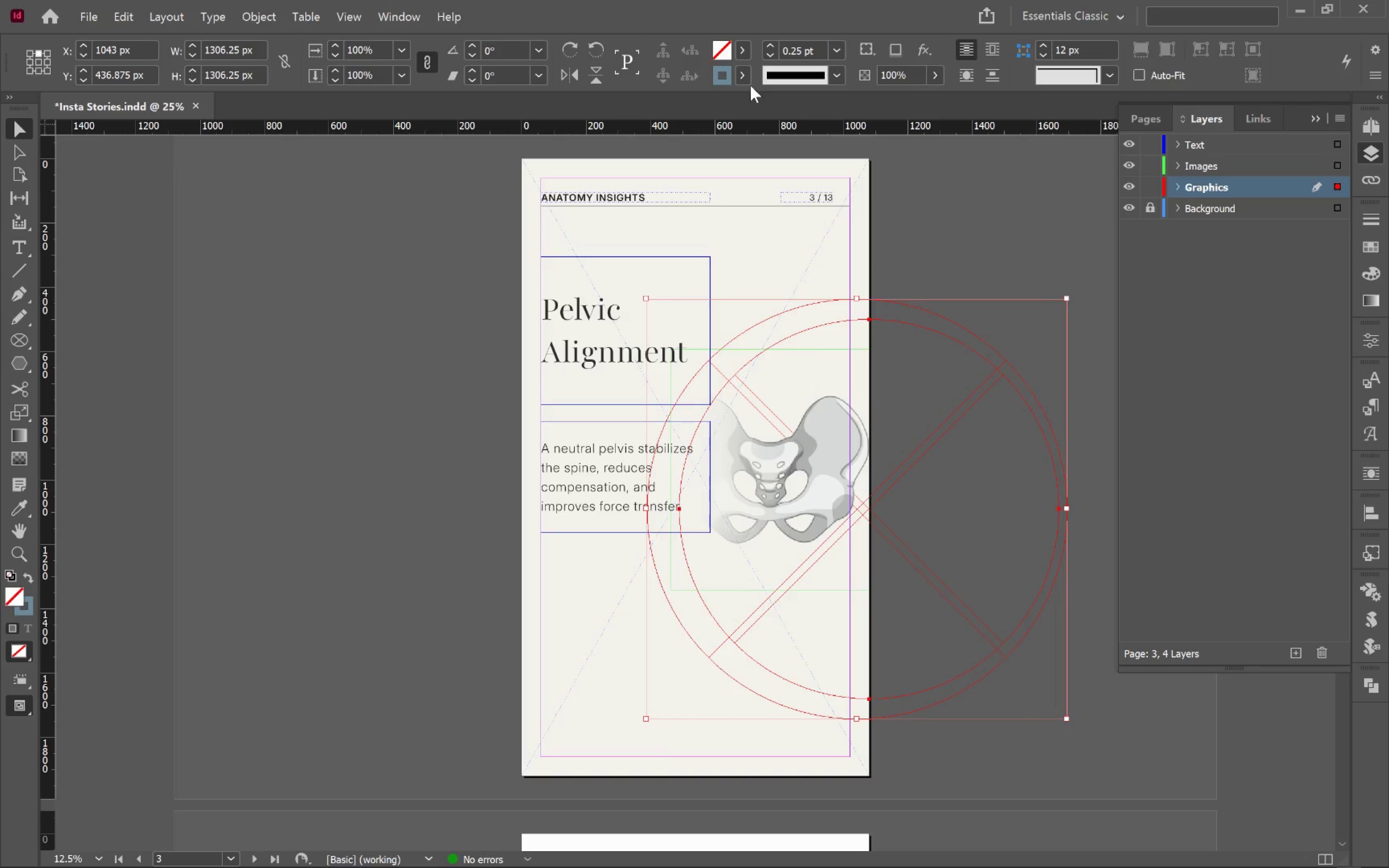 
left_click([743, 73])
 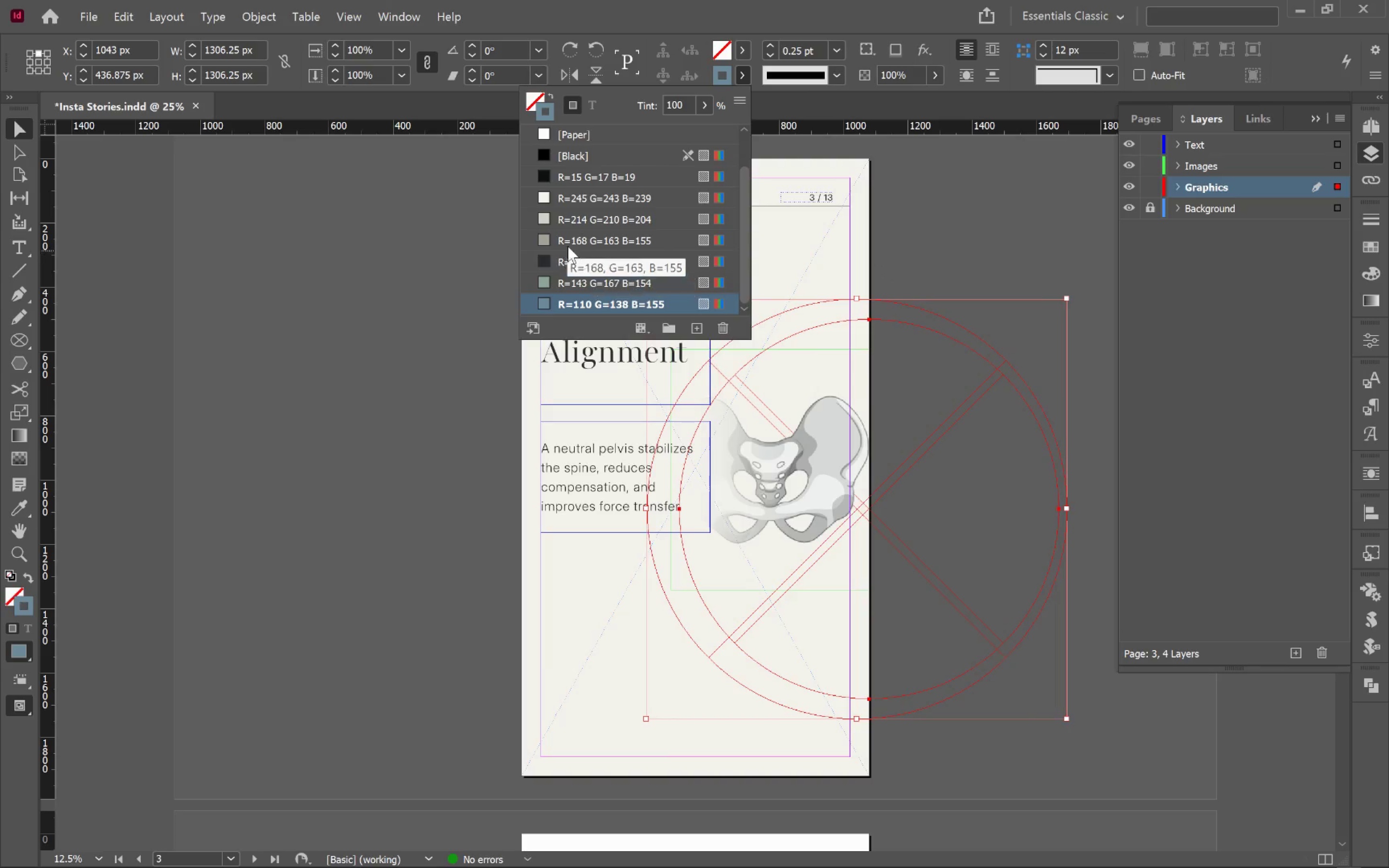 
left_click([556, 243])
 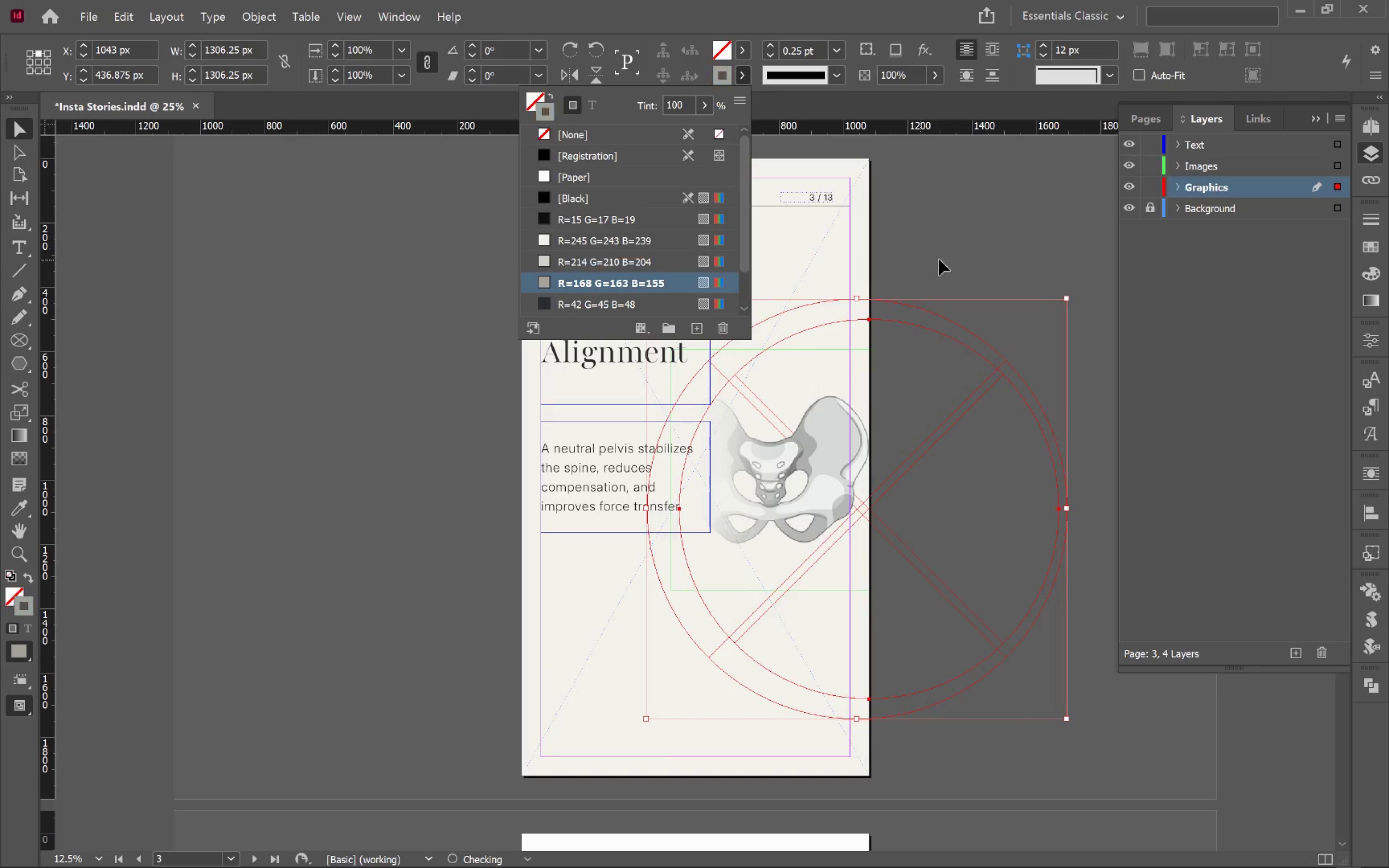 
left_click([972, 239])
 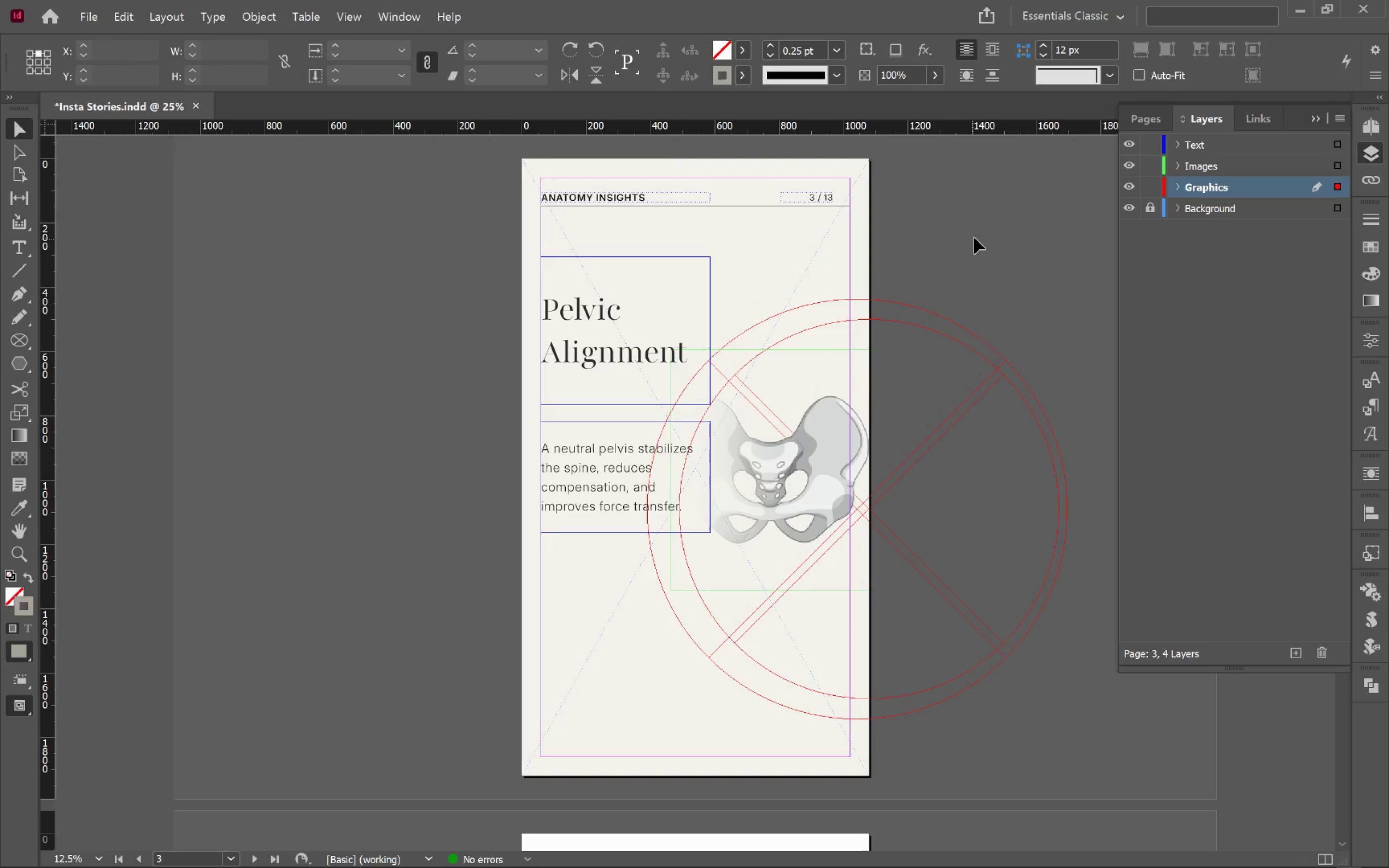 
key(W)
 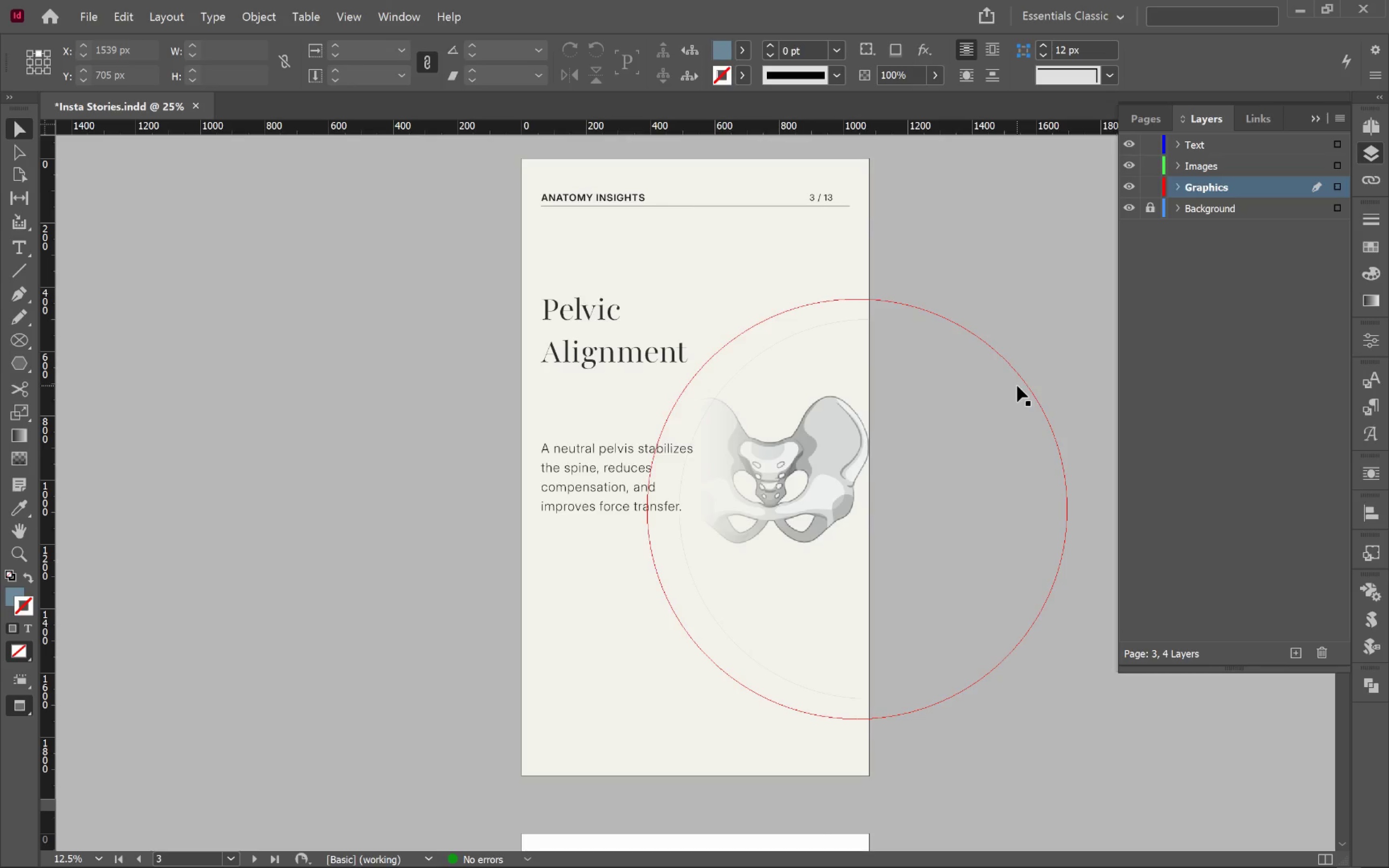 
wait(21.61)
 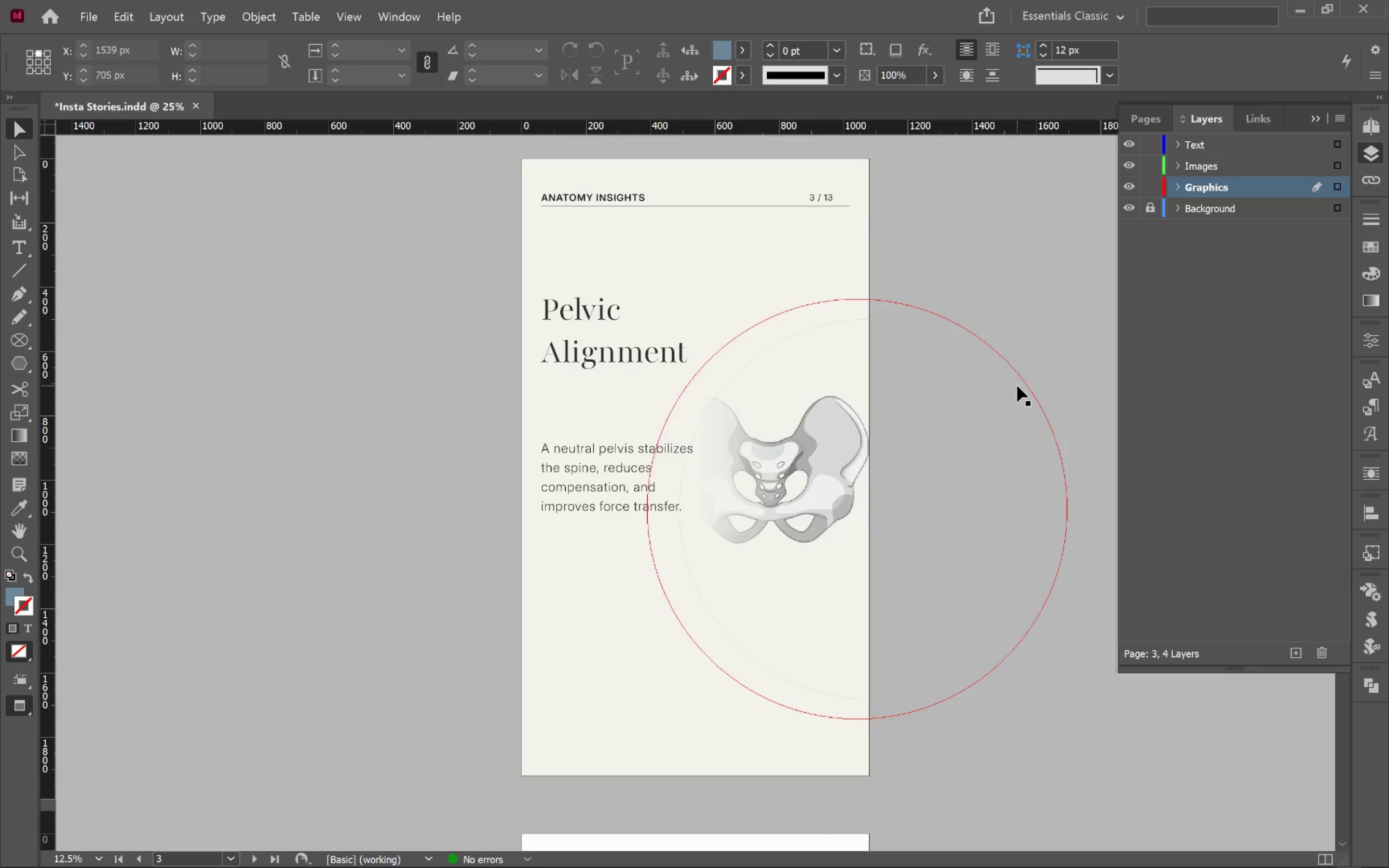 
left_click([1150, 121])
 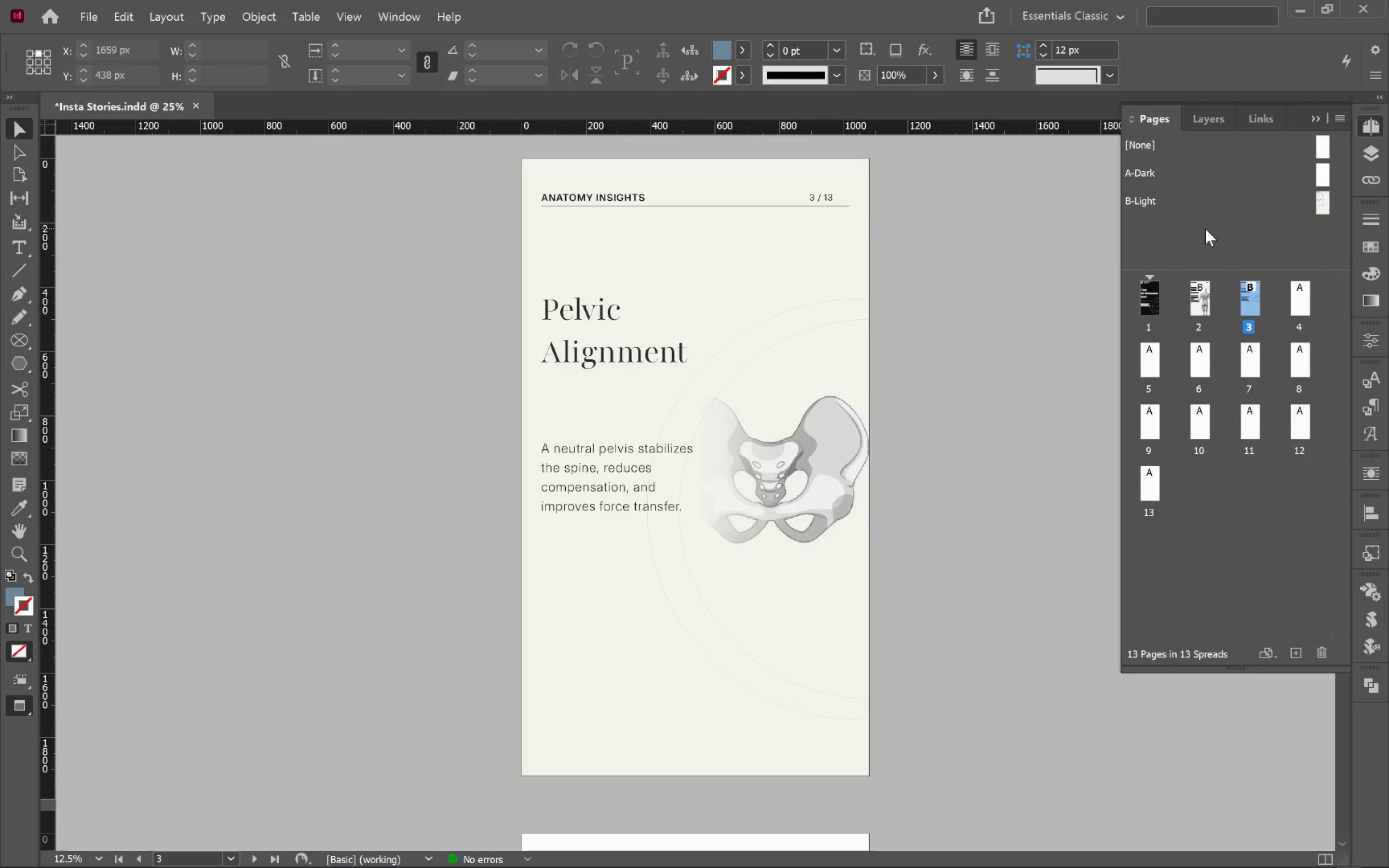 
left_click([1148, 203])
 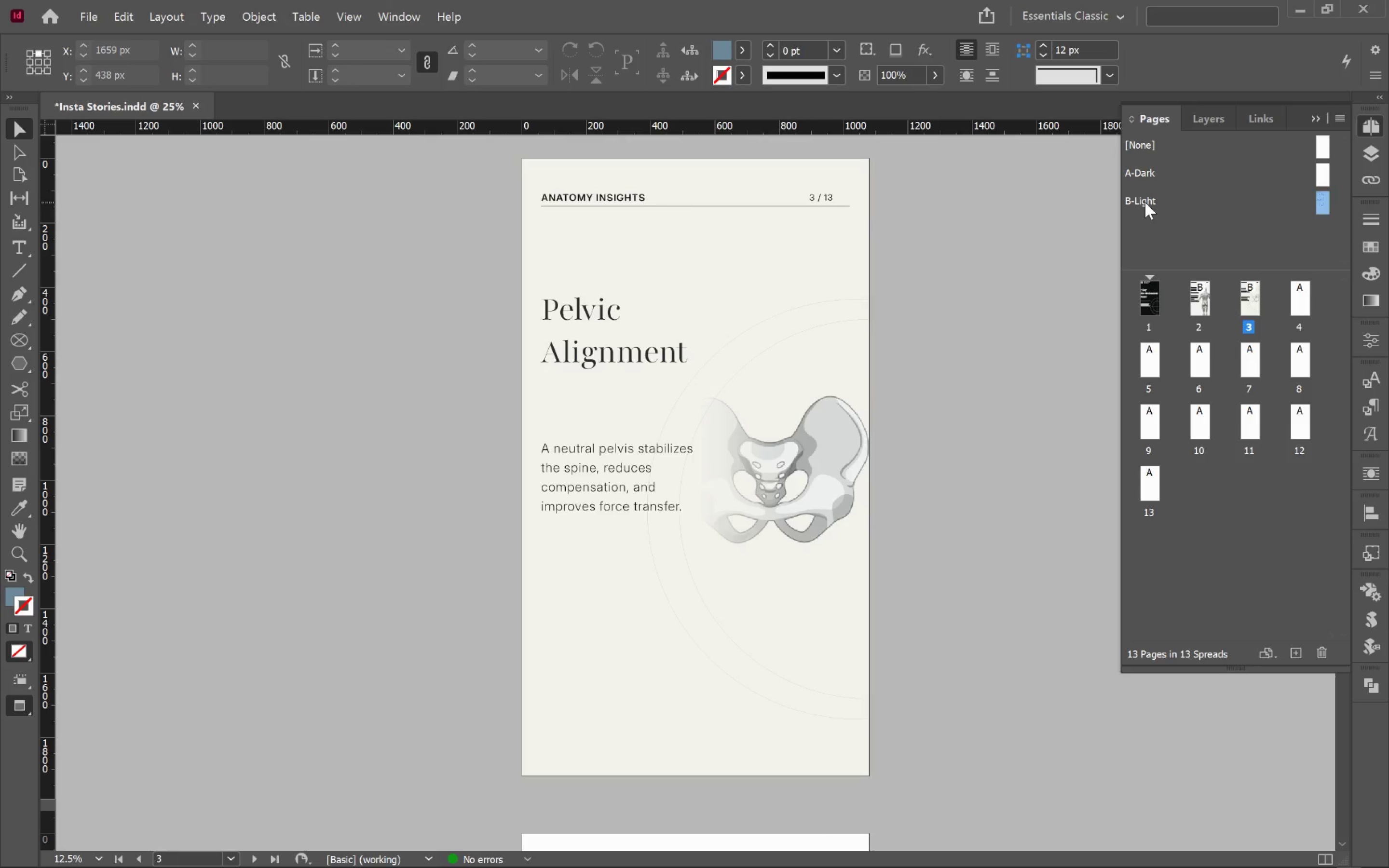 
double_click([1145, 202])
 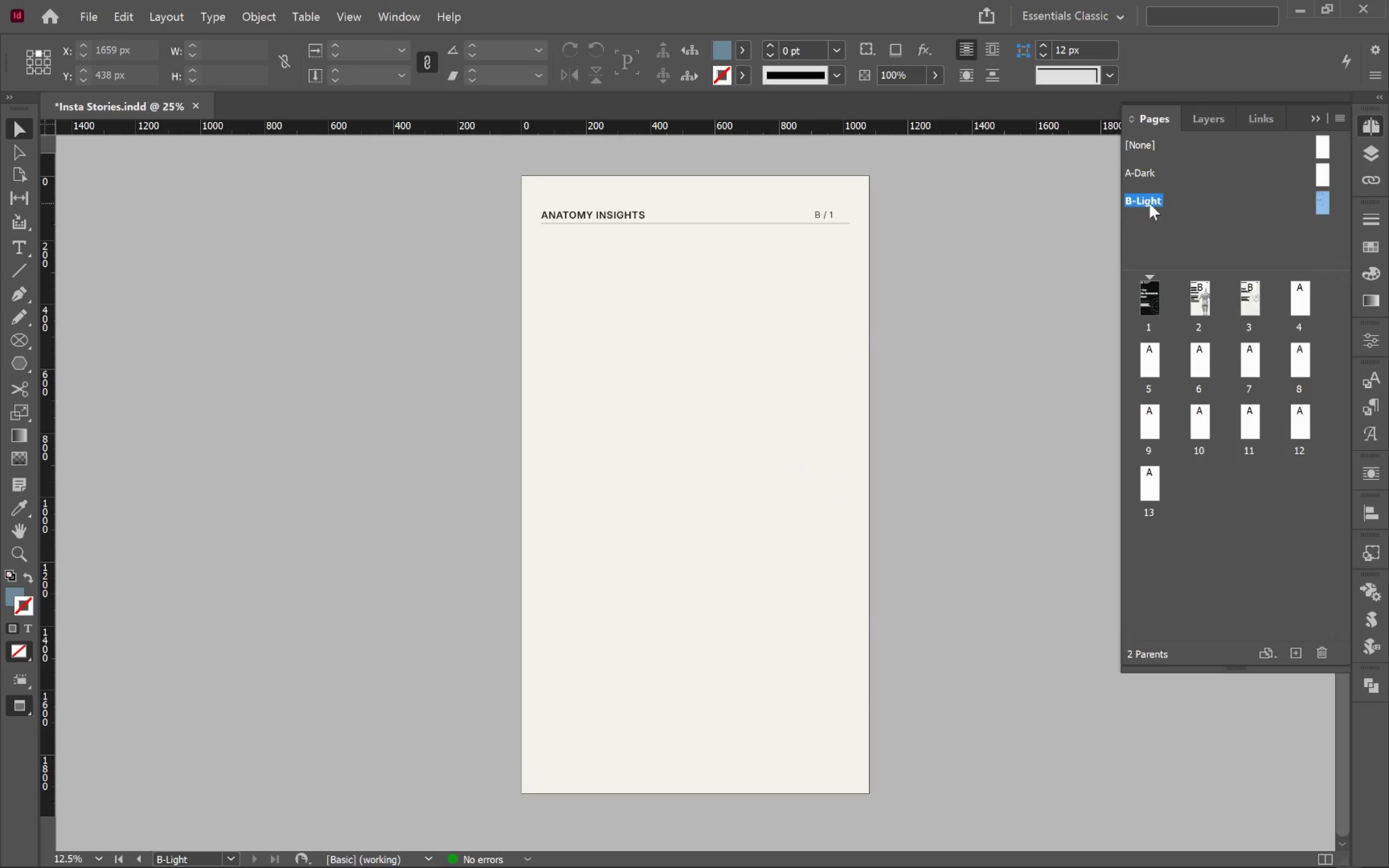 
right_click([1149, 202])
 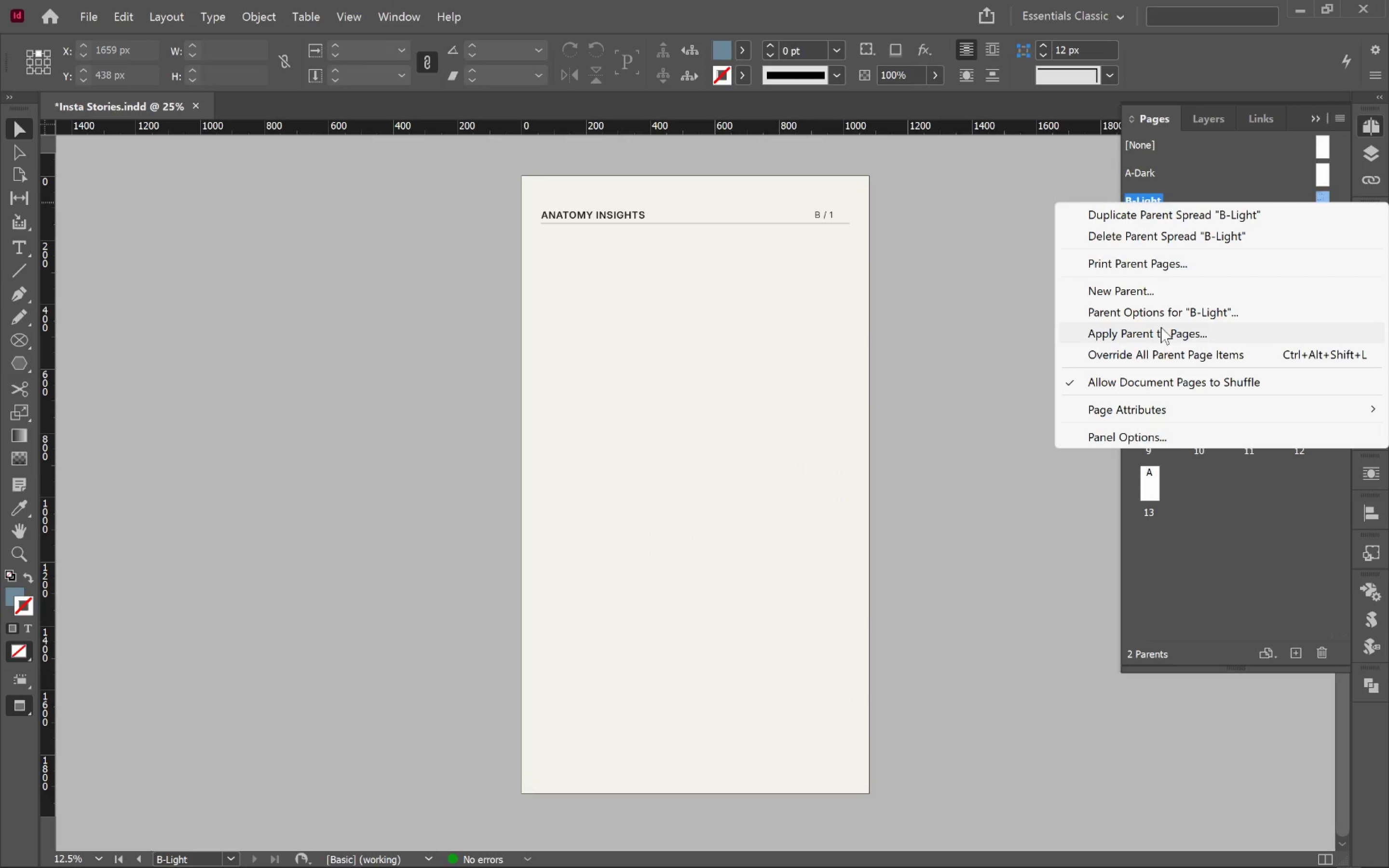 
left_click([1171, 318])
 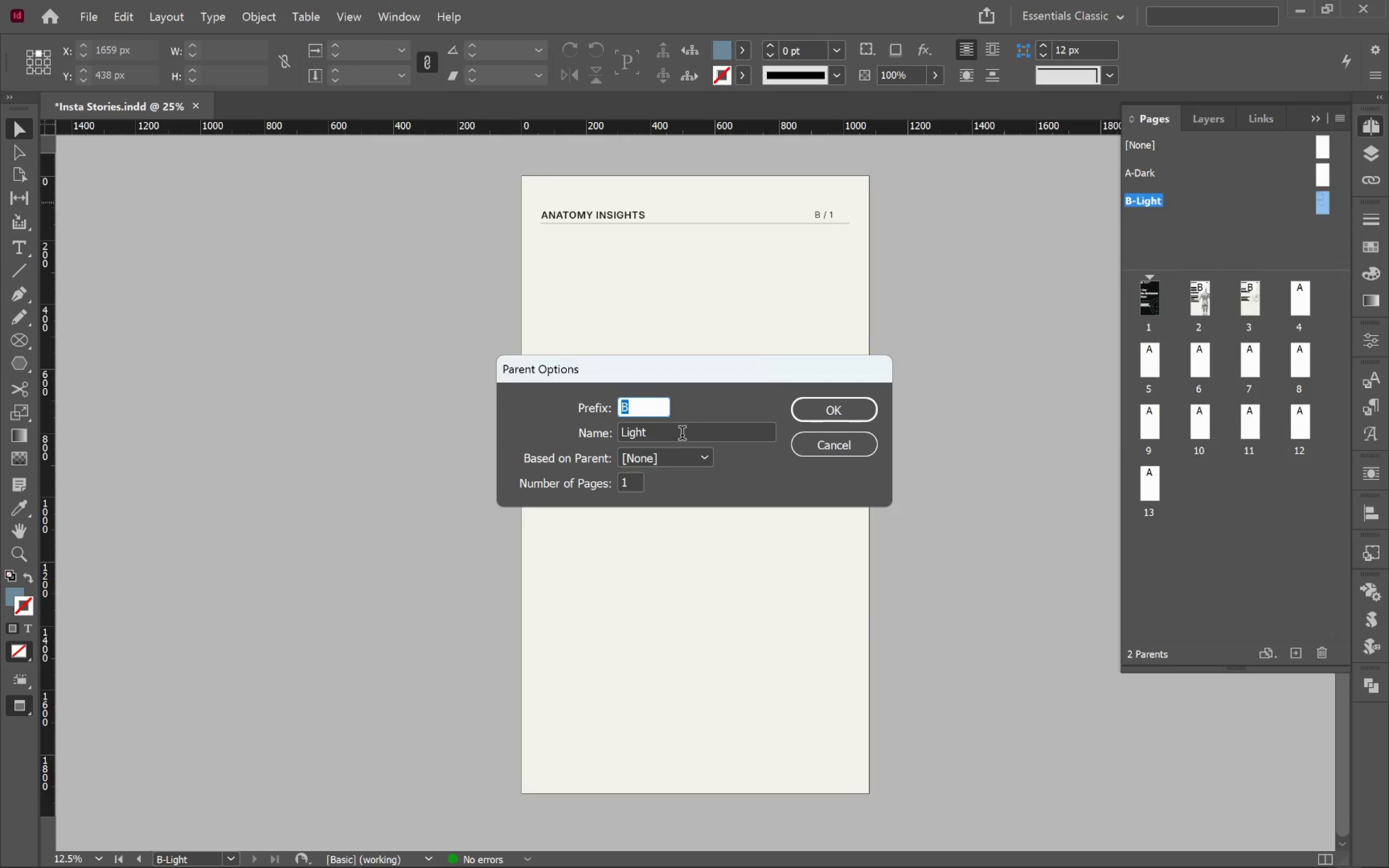 
left_click_drag(start_coordinate=[675, 437], to_coordinate=[563, 433])
 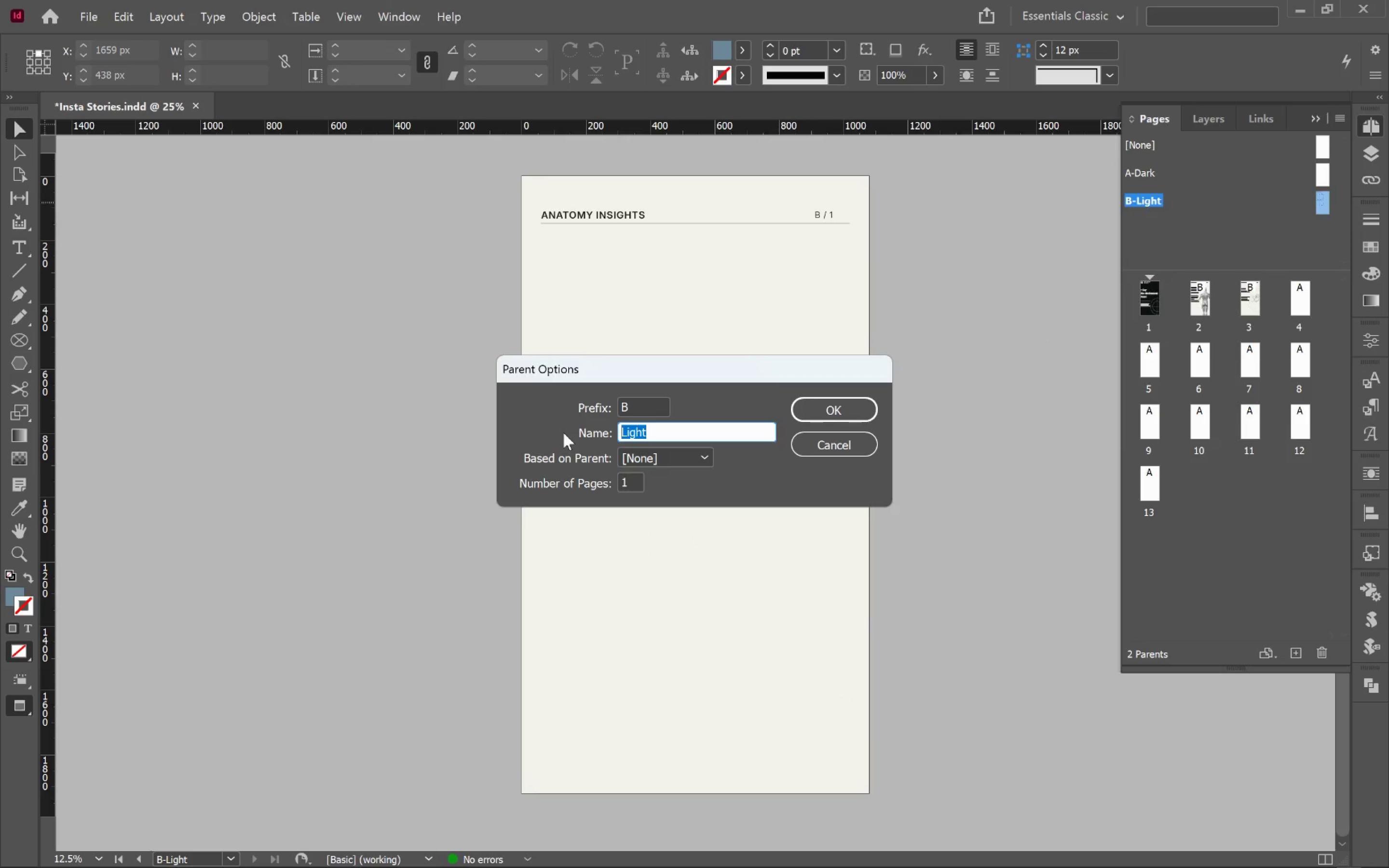 
type(Anatomy)
 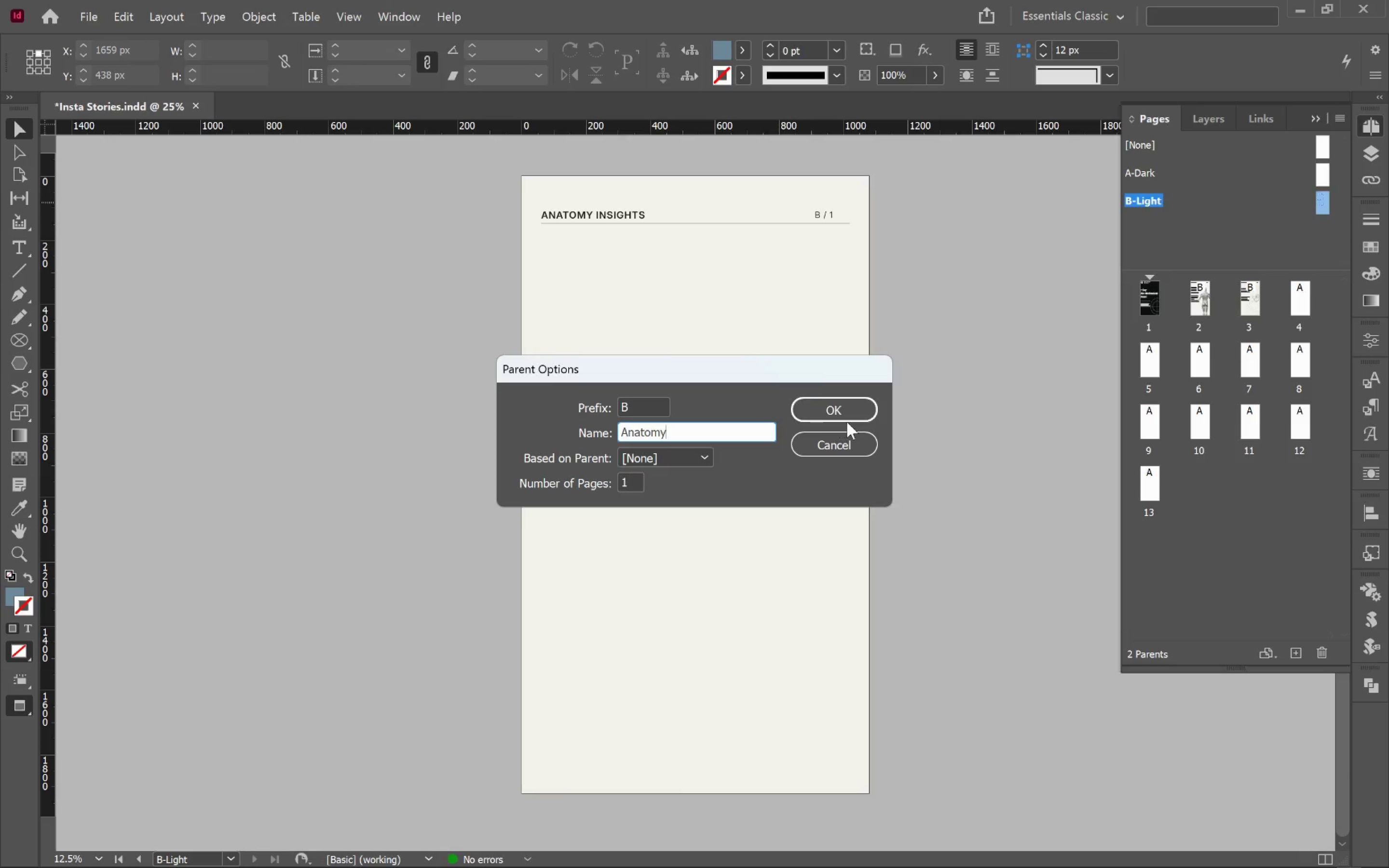 
left_click([852, 410])
 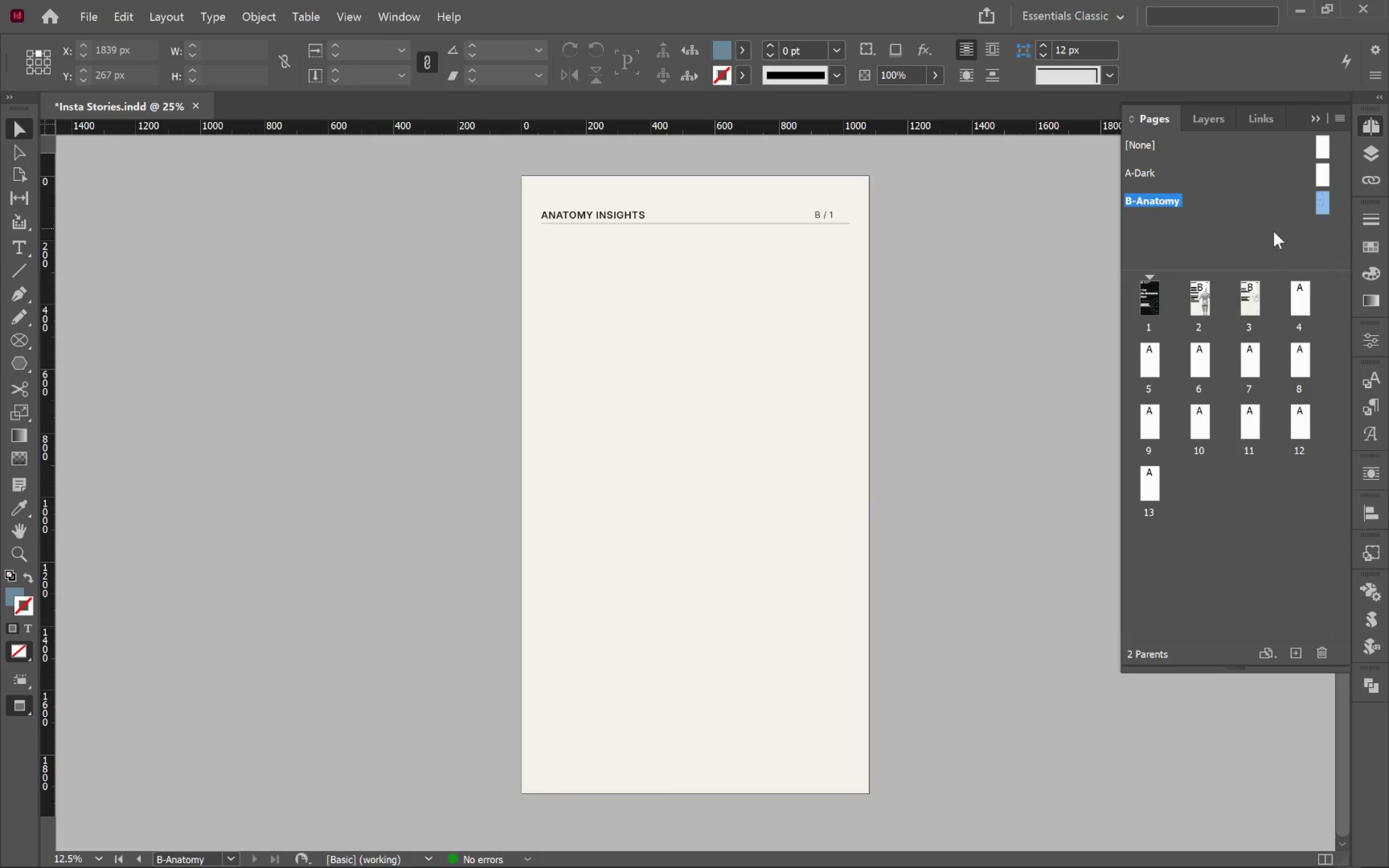 
left_click([1205, 250])
 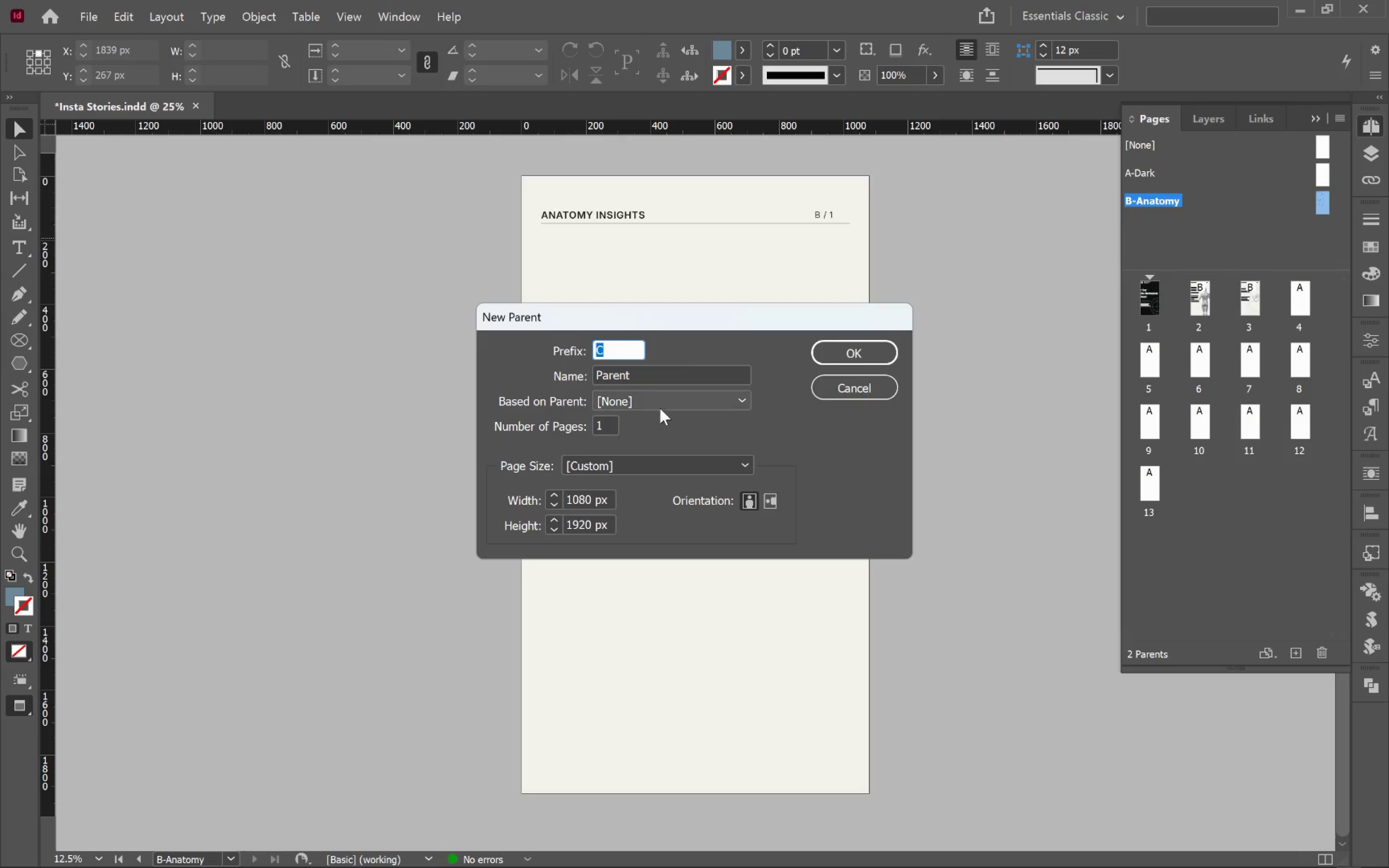 
left_click_drag(start_coordinate=[646, 379], to_coordinate=[537, 372])
 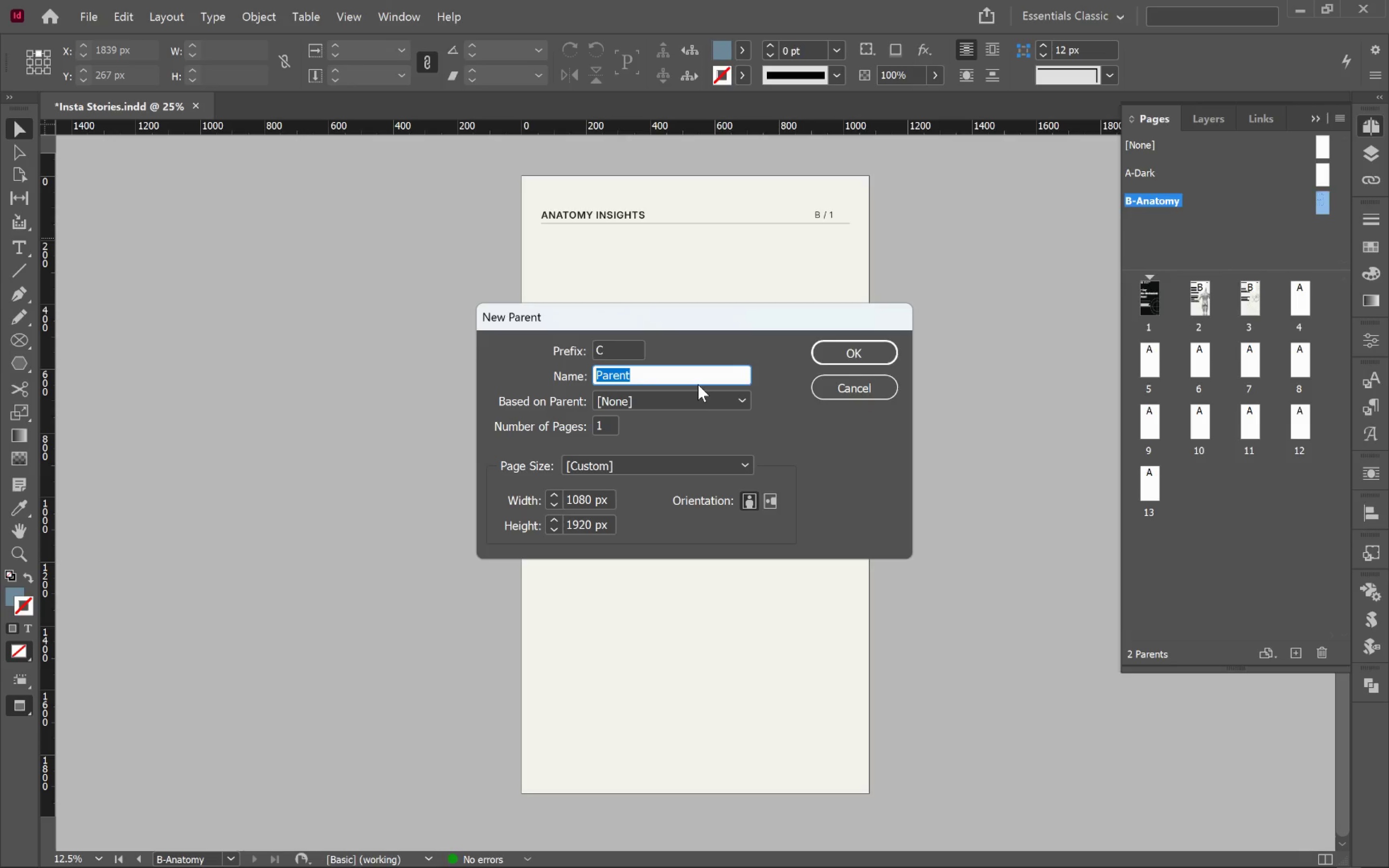 
type(Daily Protocol)
 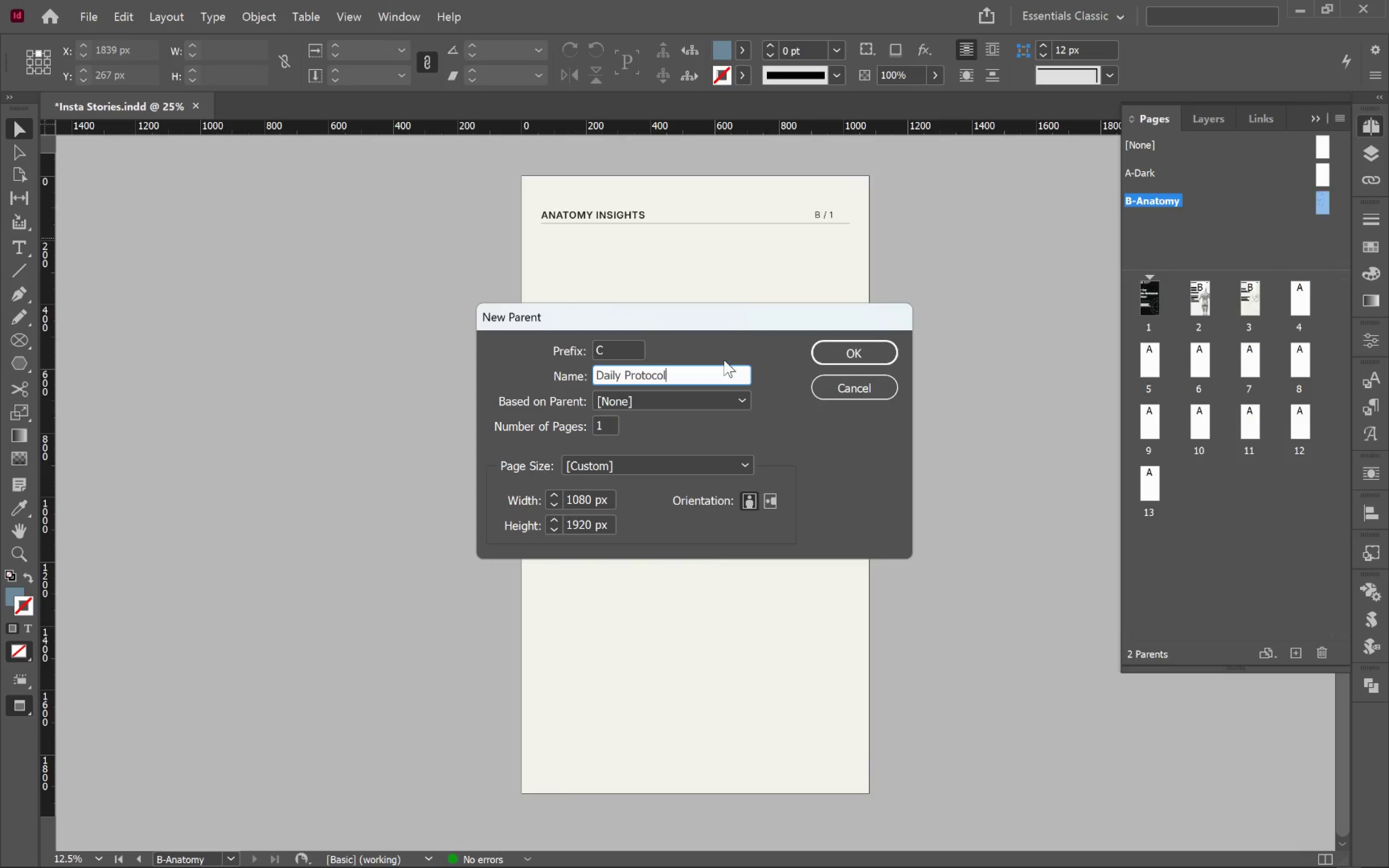 
left_click([838, 351])
 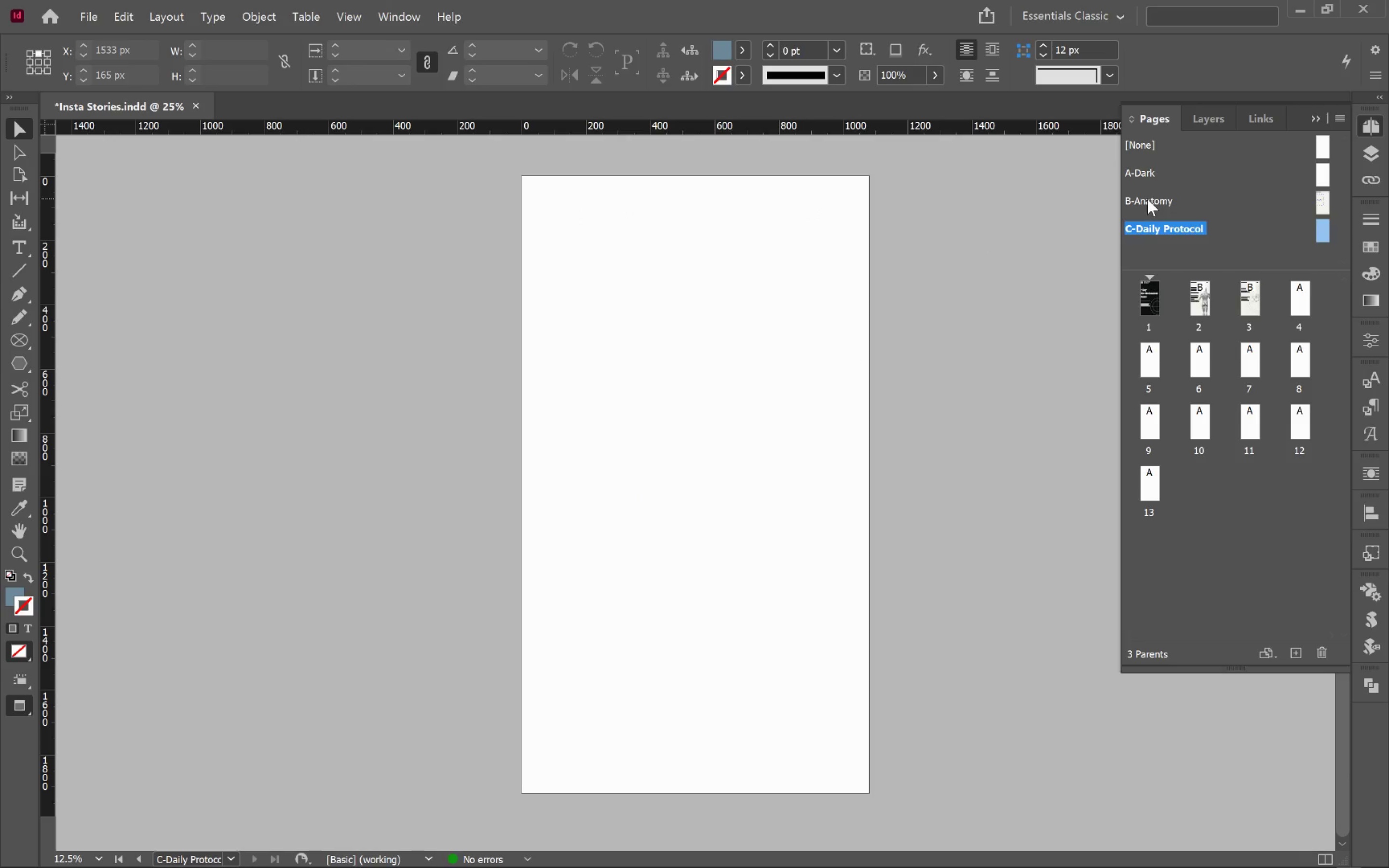 
double_click([1148, 199])
 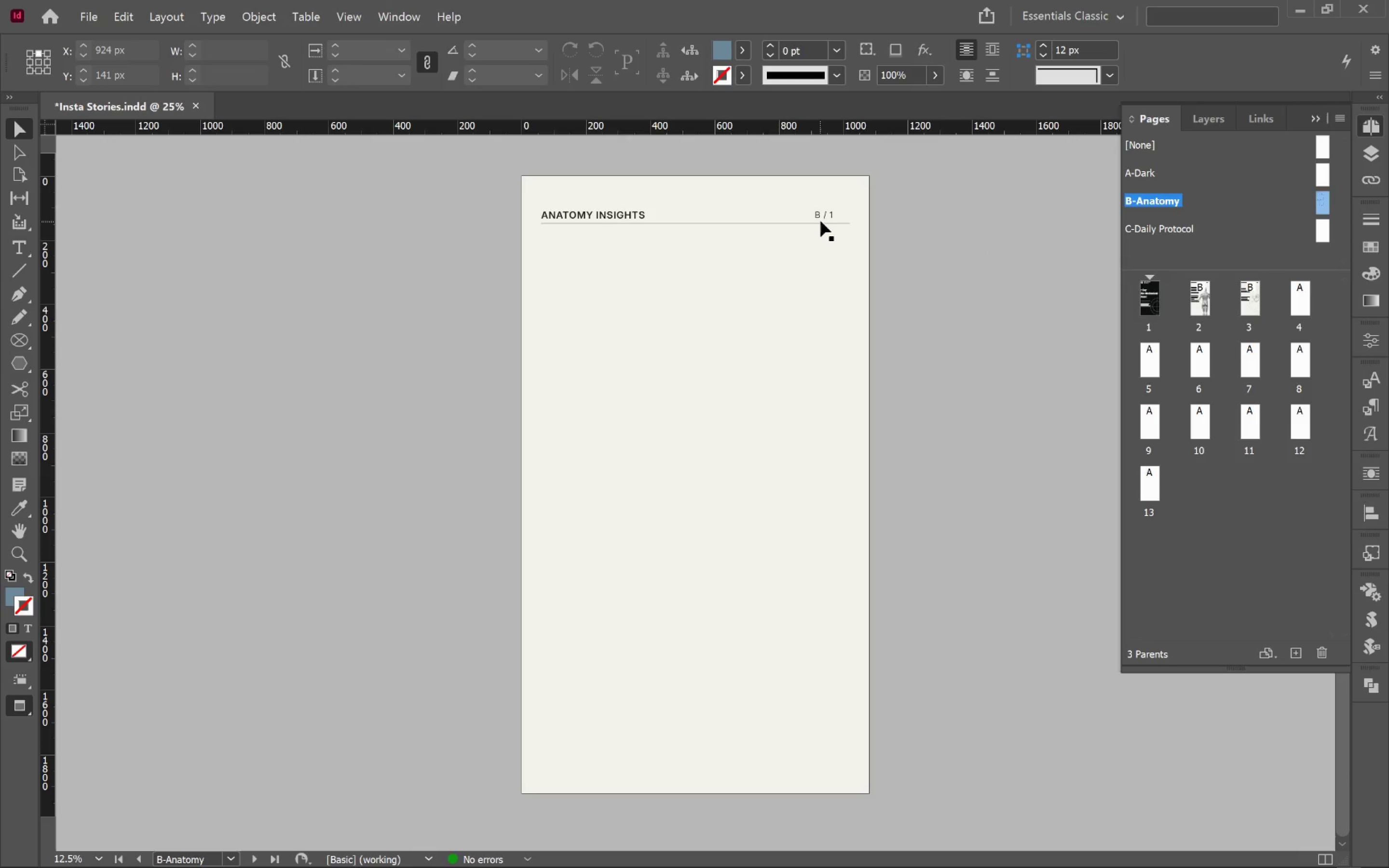 
left_click([824, 218])
 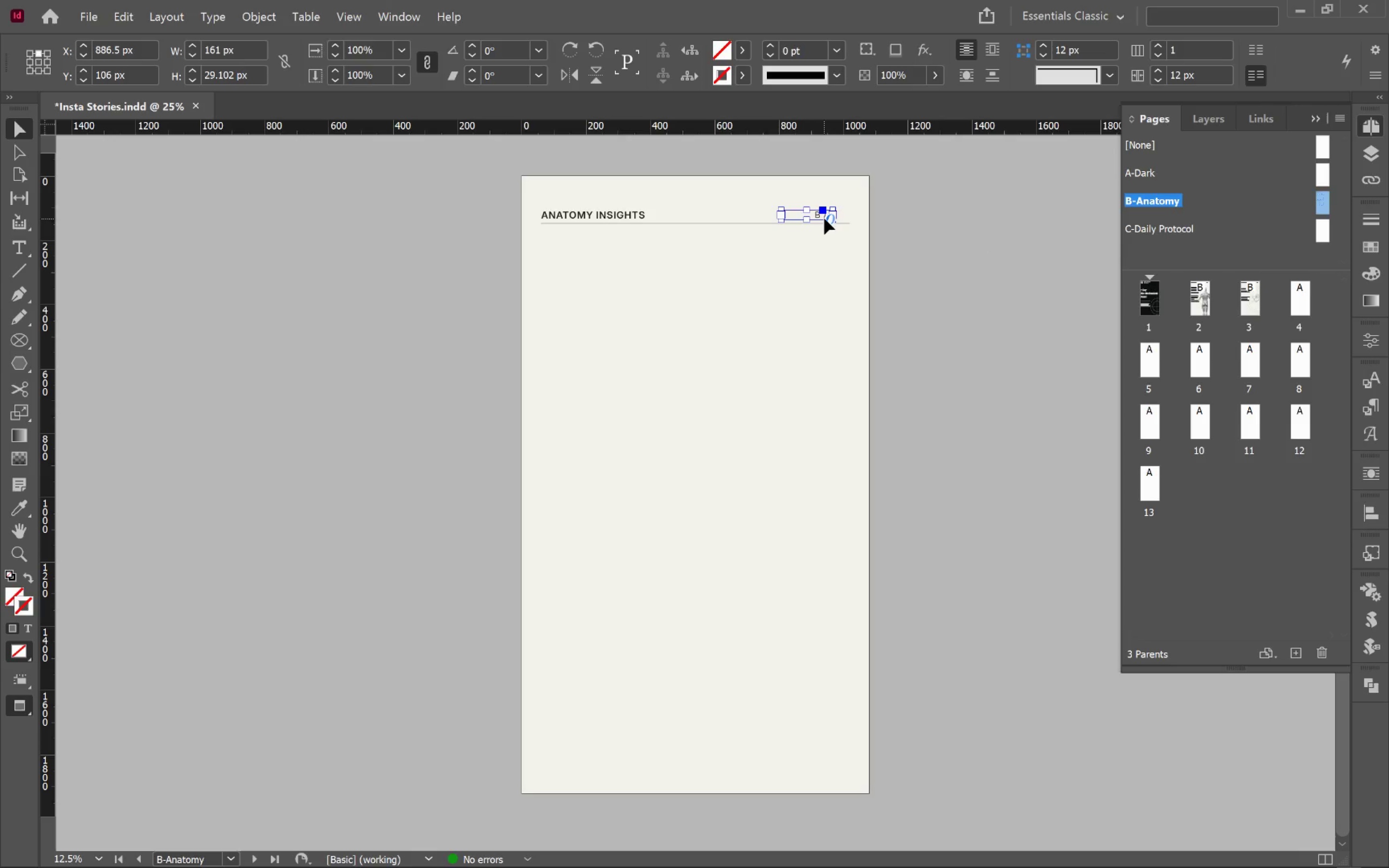 
key(Control+C)
 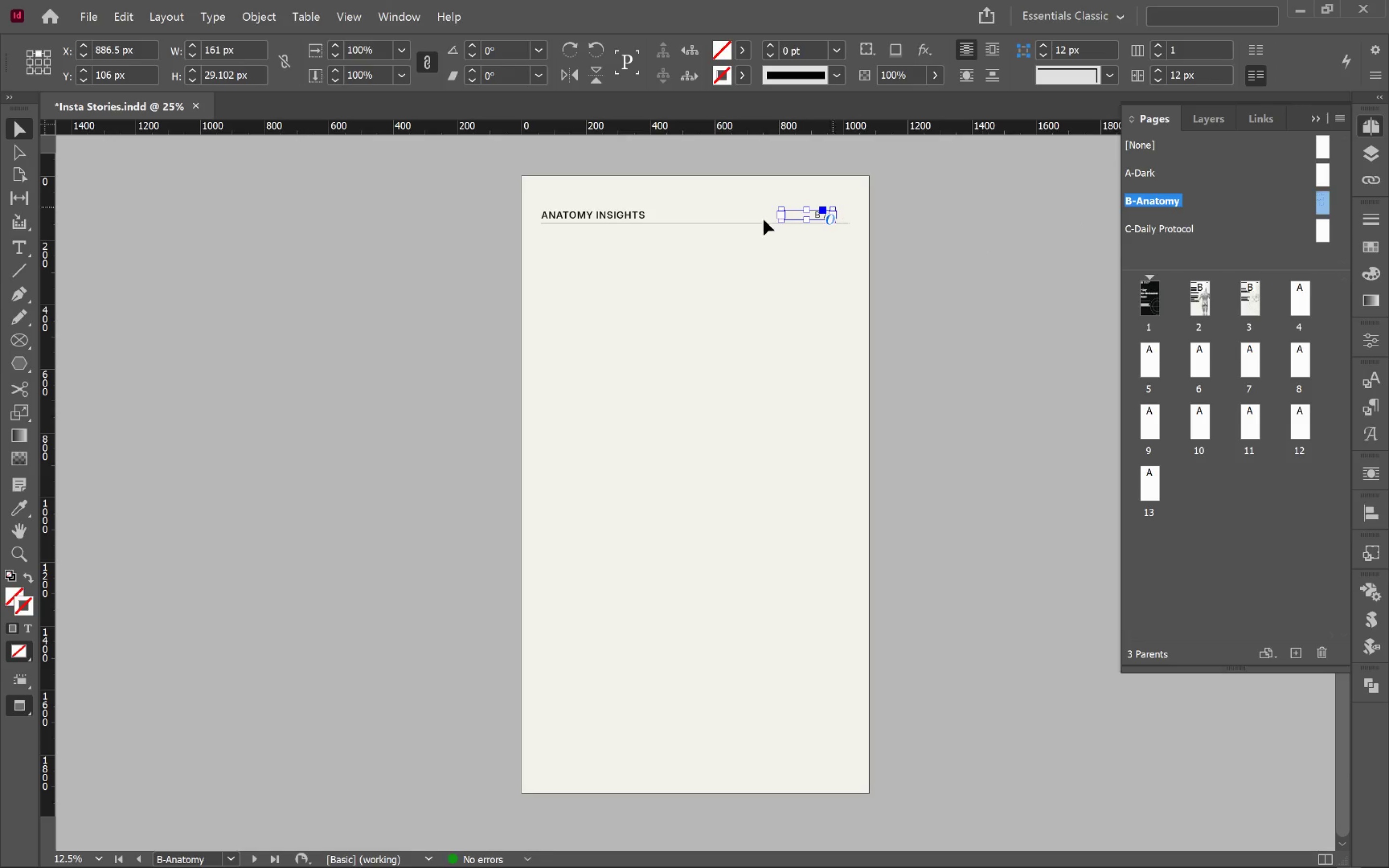 
hold_key(key=ShiftLeft, duration=1.42)
left_click([728, 222])
 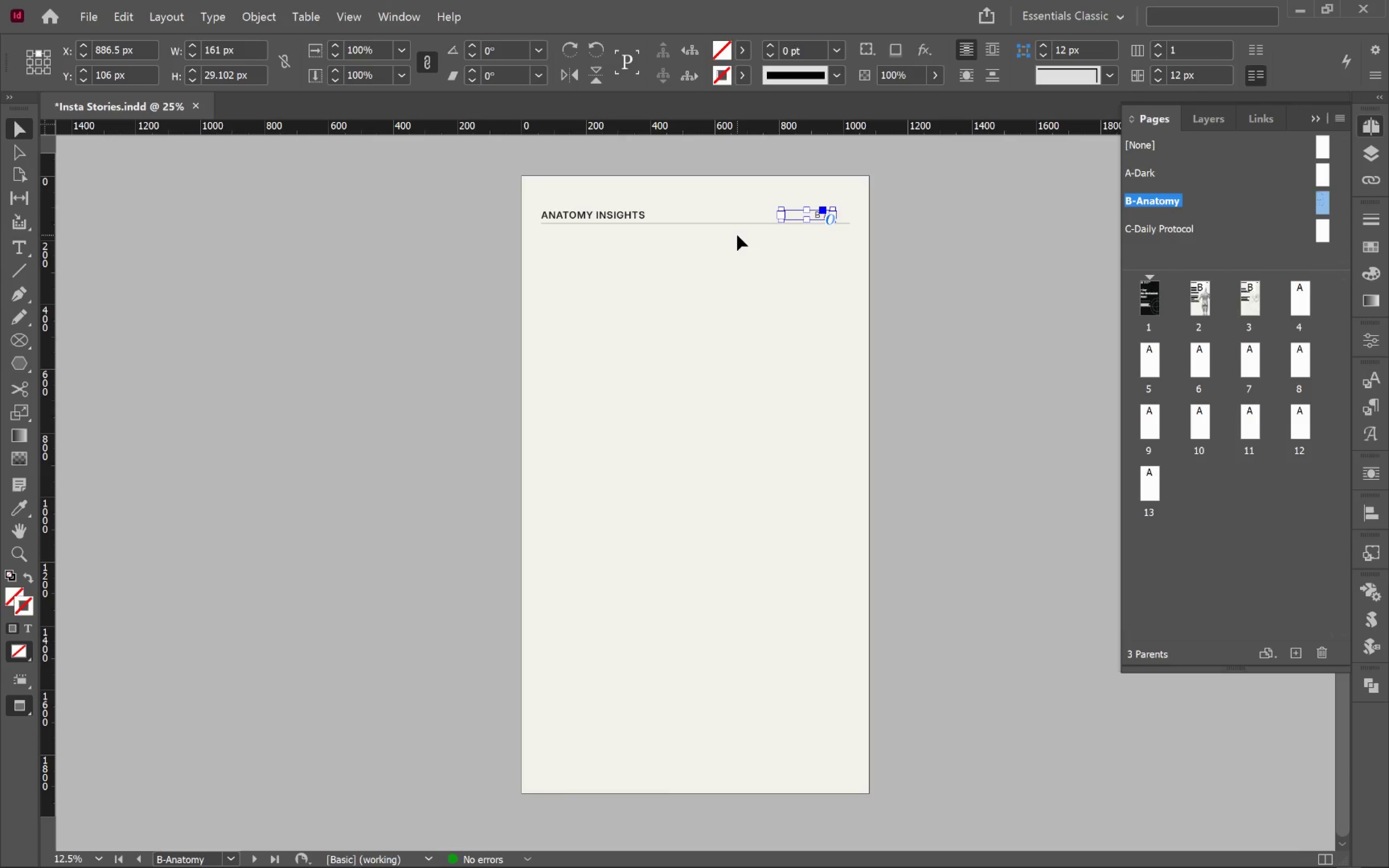 
left_click_drag(start_coordinate=[734, 221], to_coordinate=[737, 242])
 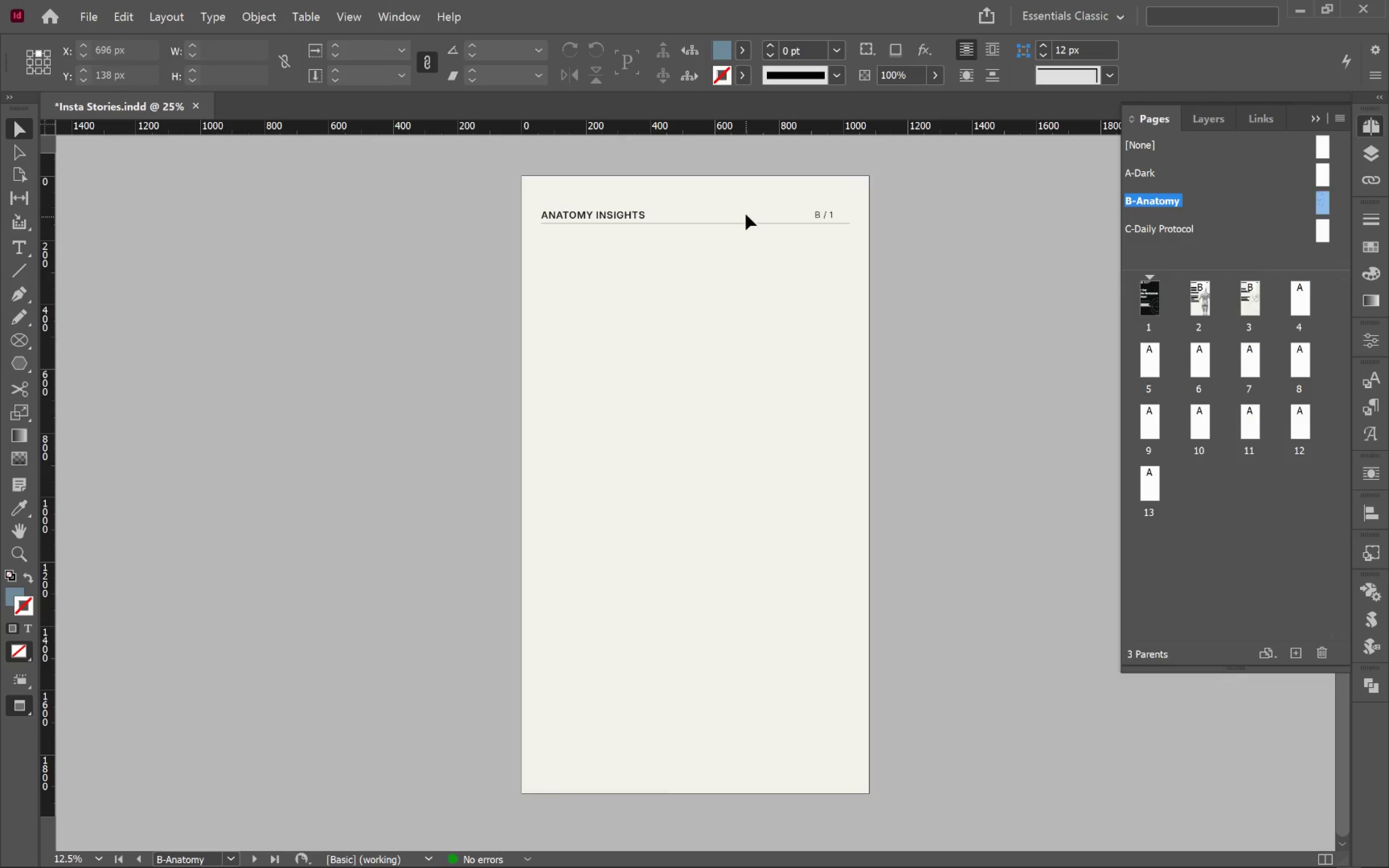 
left_click_drag(start_coordinate=[745, 206], to_coordinate=[765, 255])
 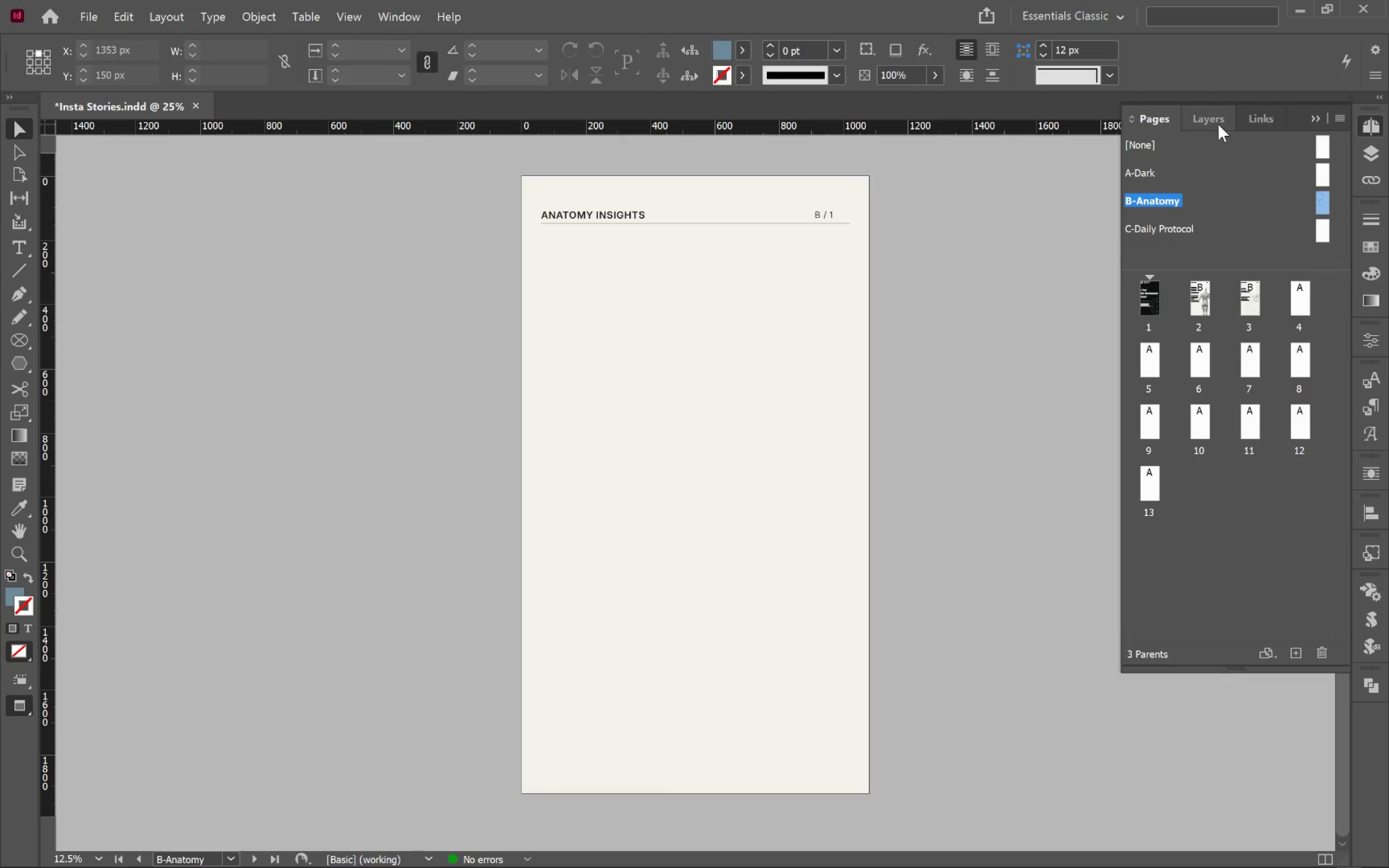 
left_click([1216, 122])
 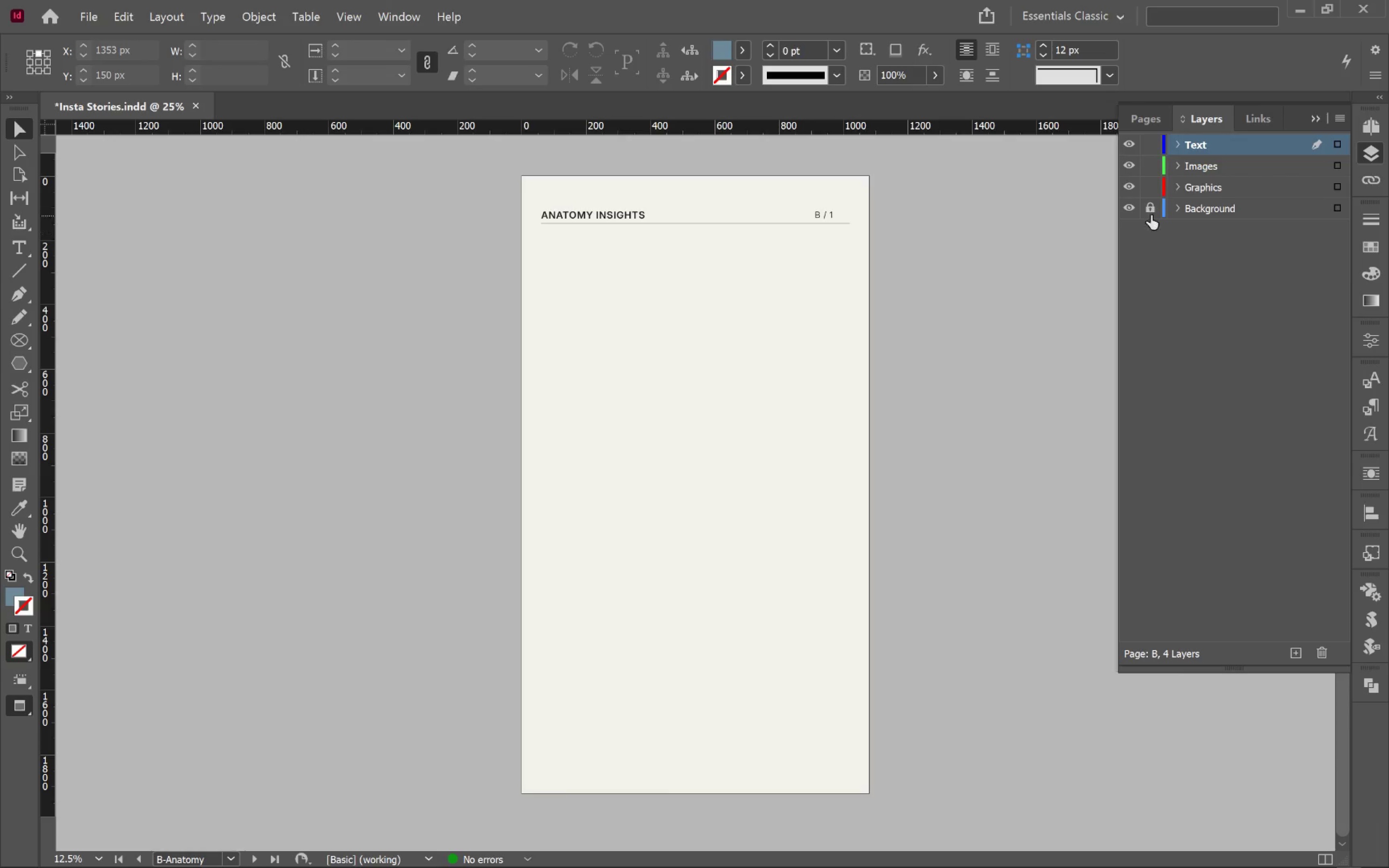 
left_click([1151, 209])
 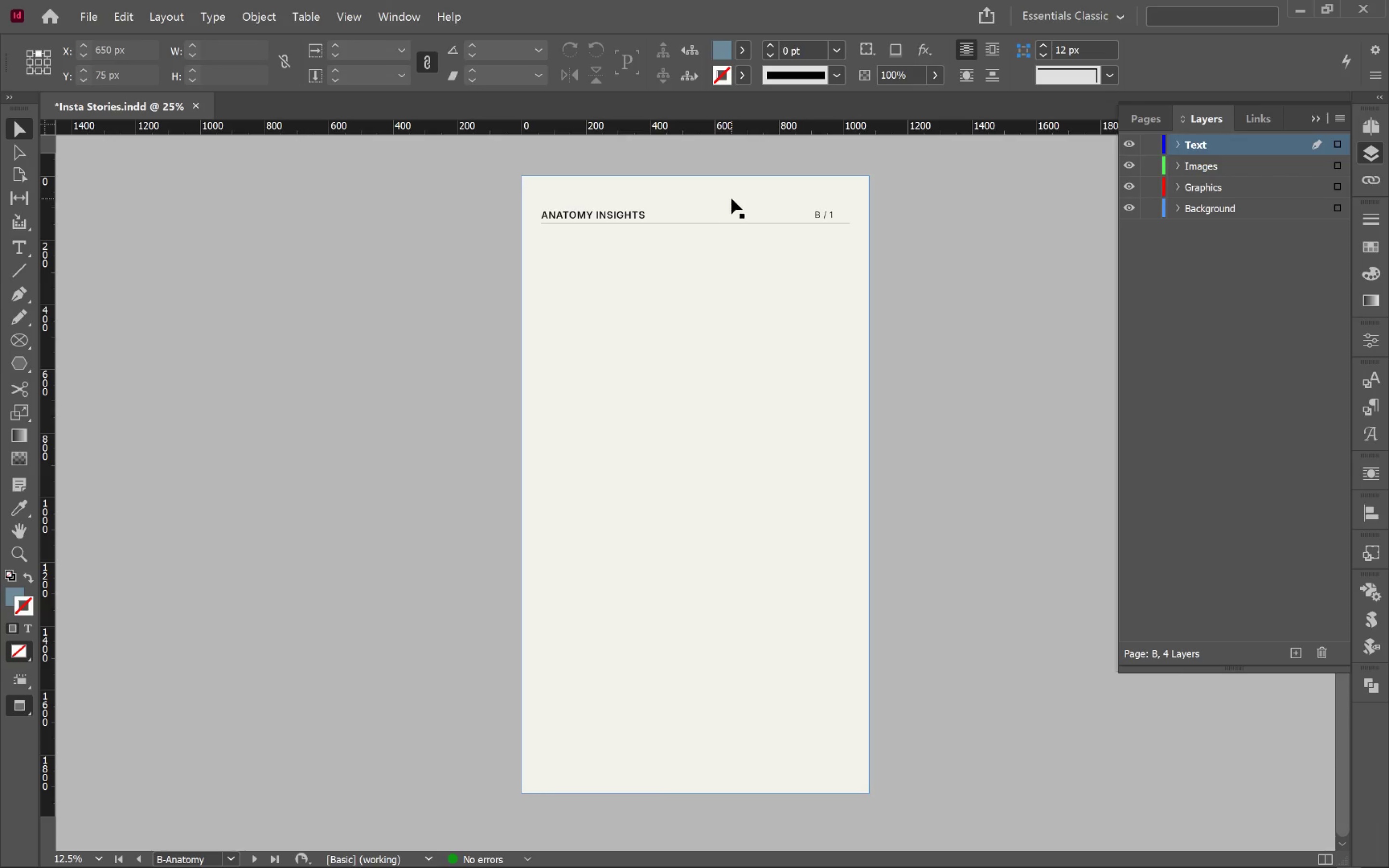 
left_click_drag(start_coordinate=[580, 194], to_coordinate=[743, 243])
 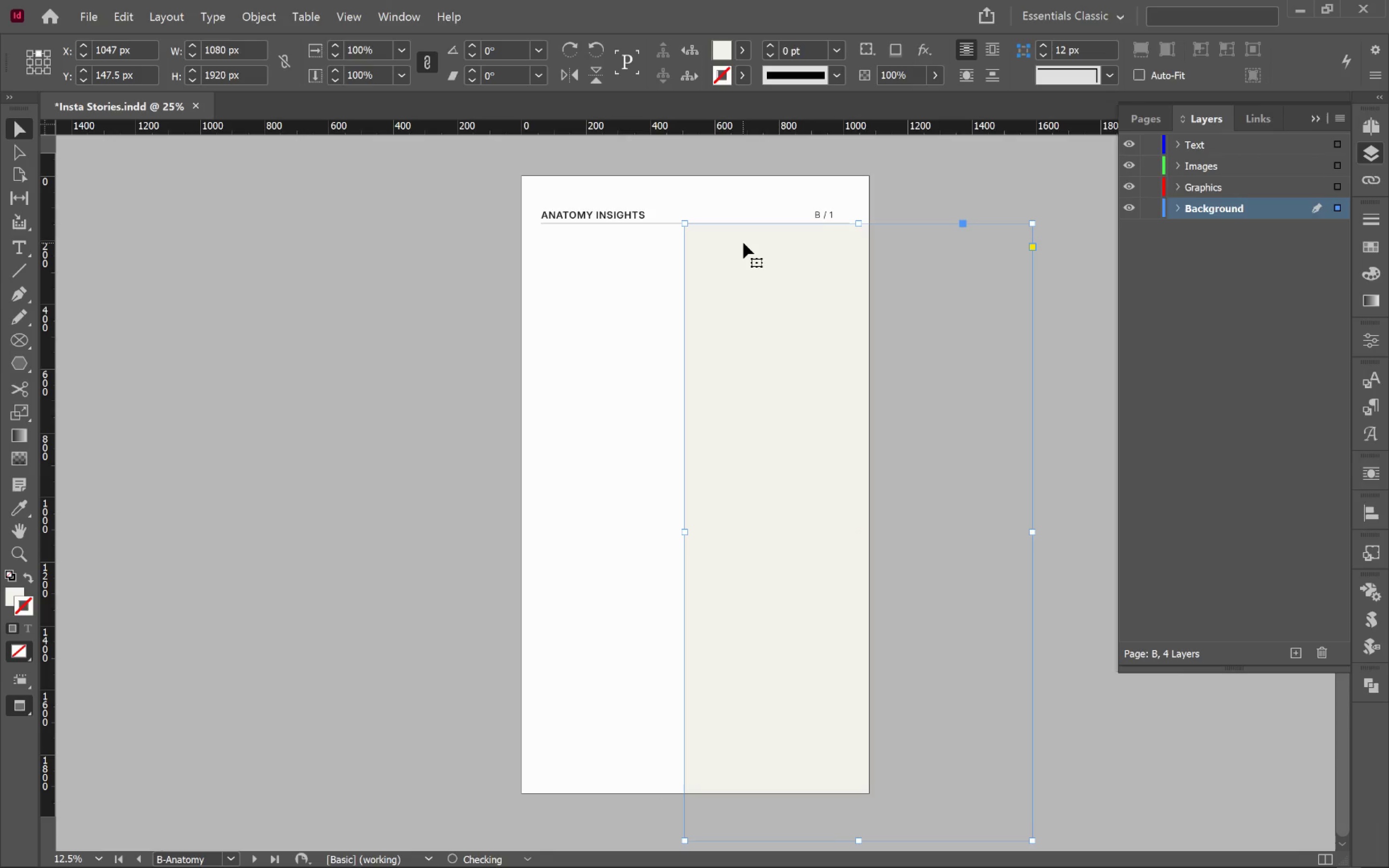 
key(Control+Z)
 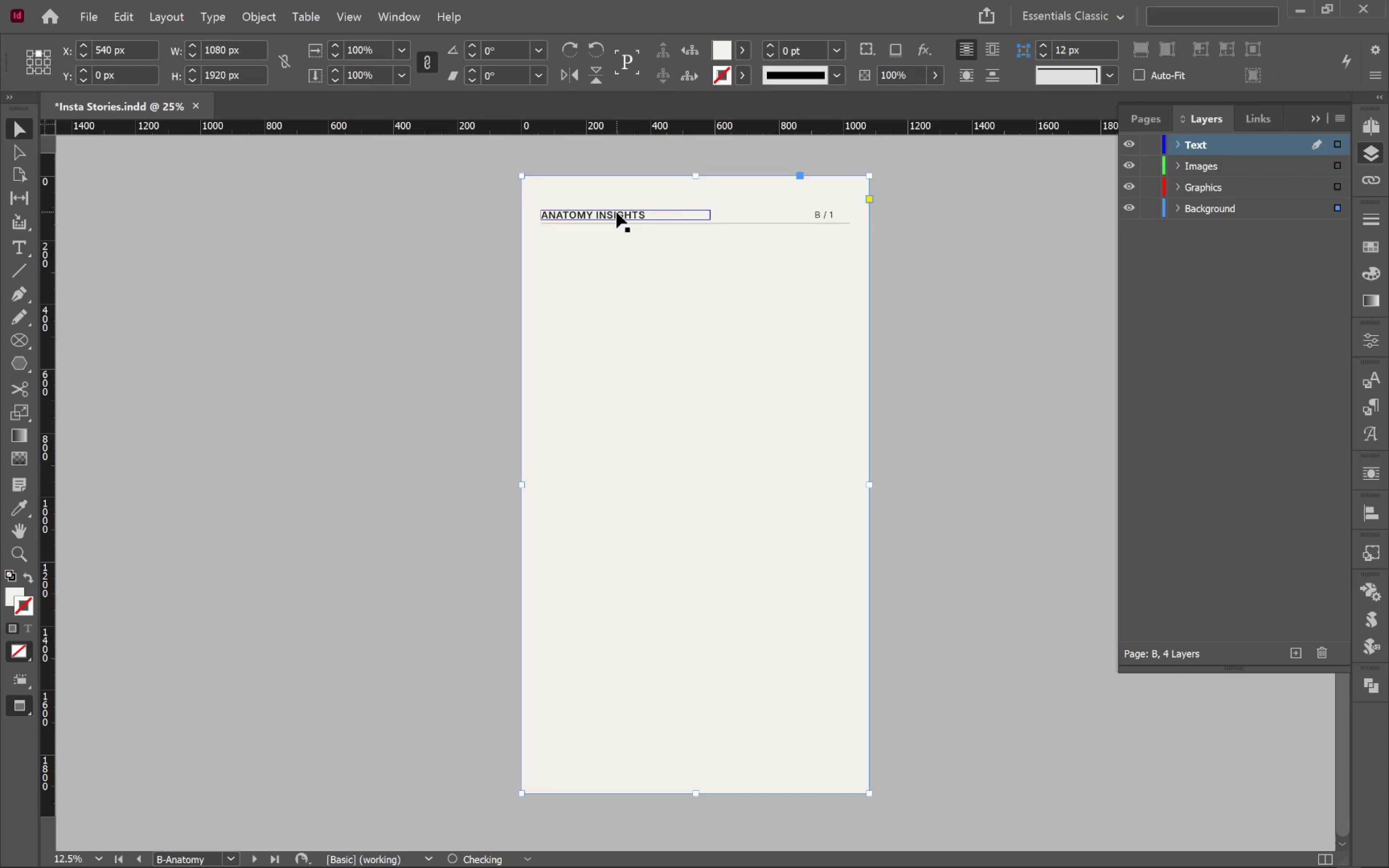 
hold_key(key=ShiftLeft, duration=2.09)
left_click([759, 225])